 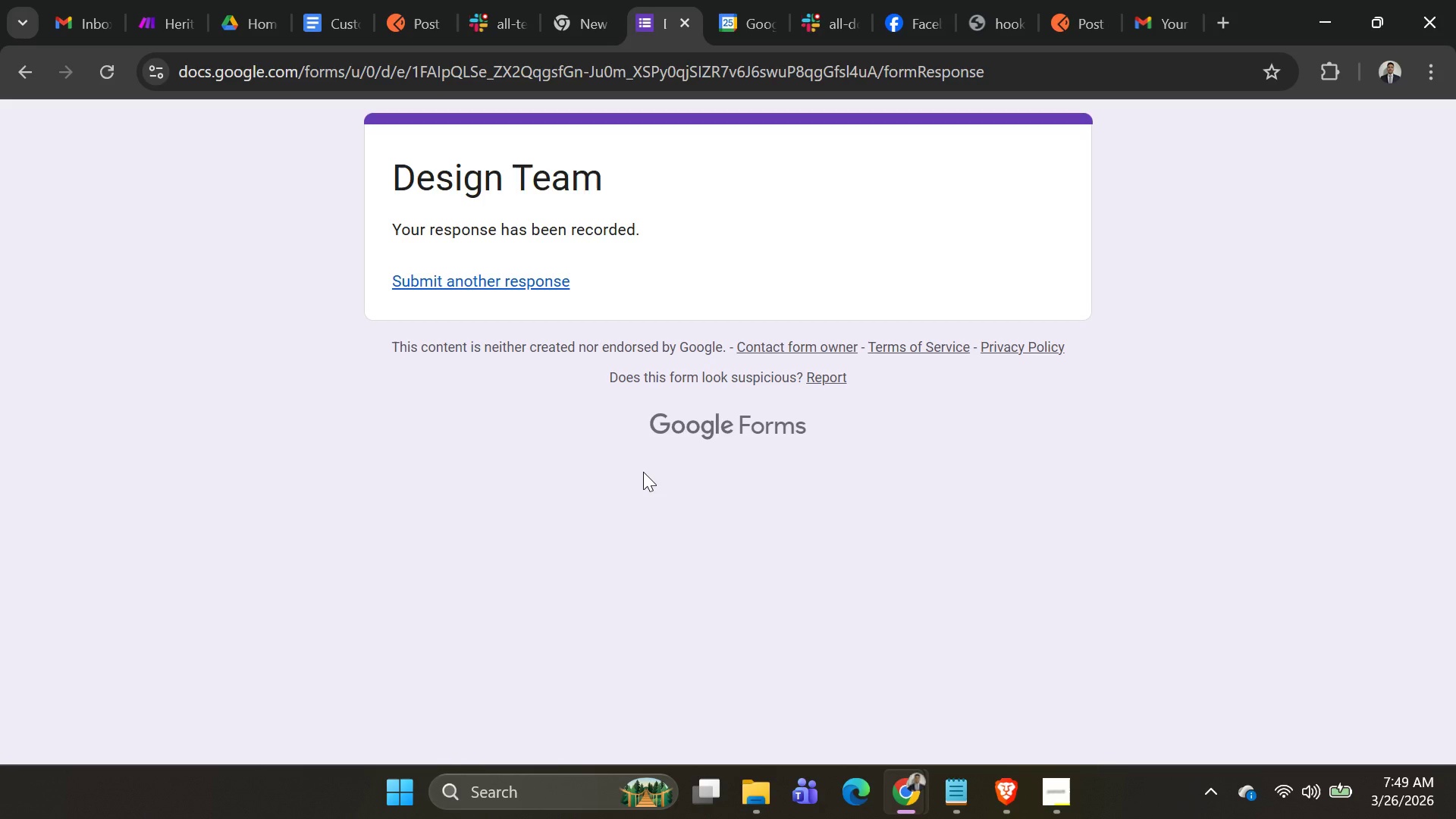 
left_click([411, 11])
 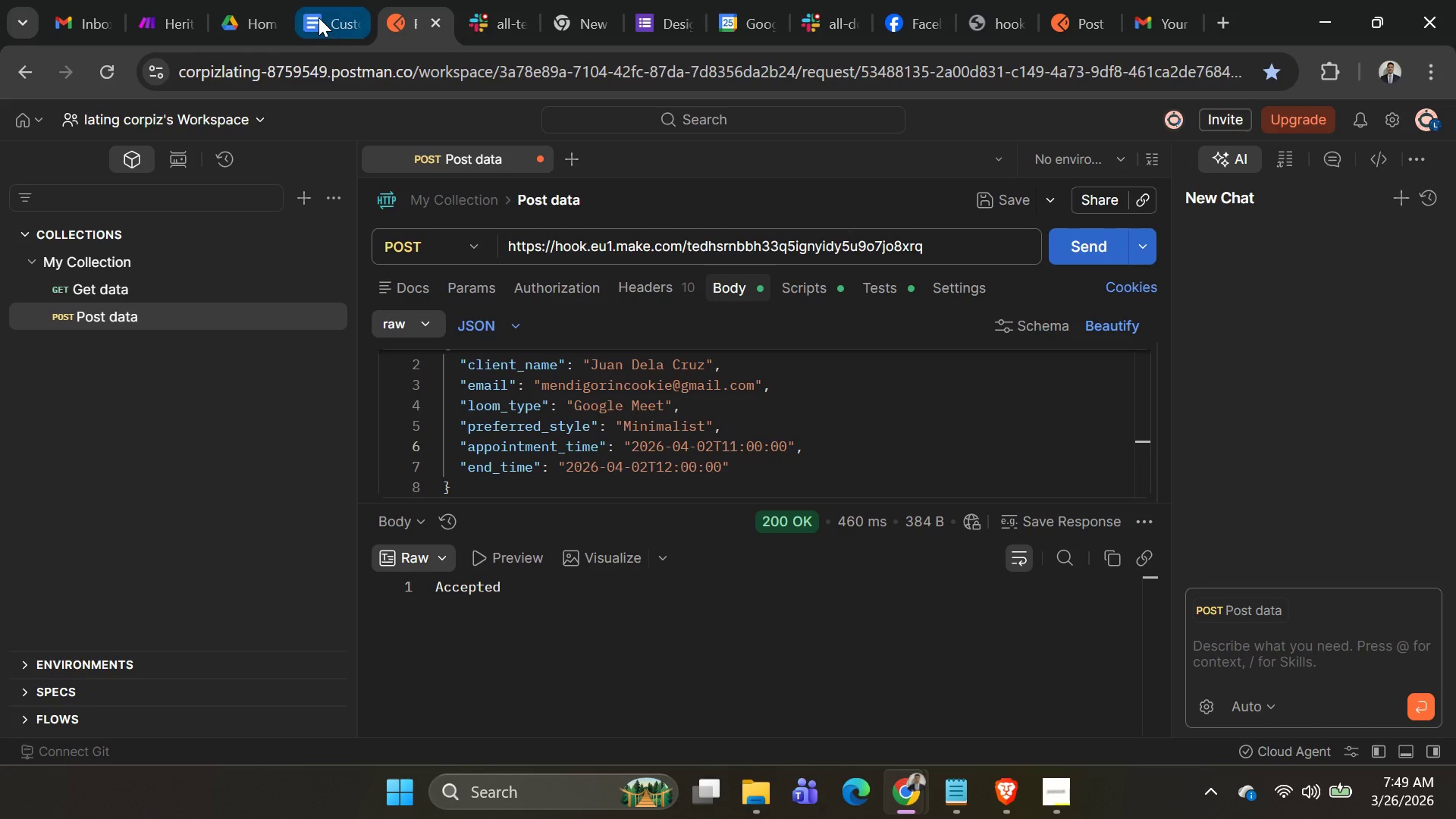 
left_click([318, 17])
 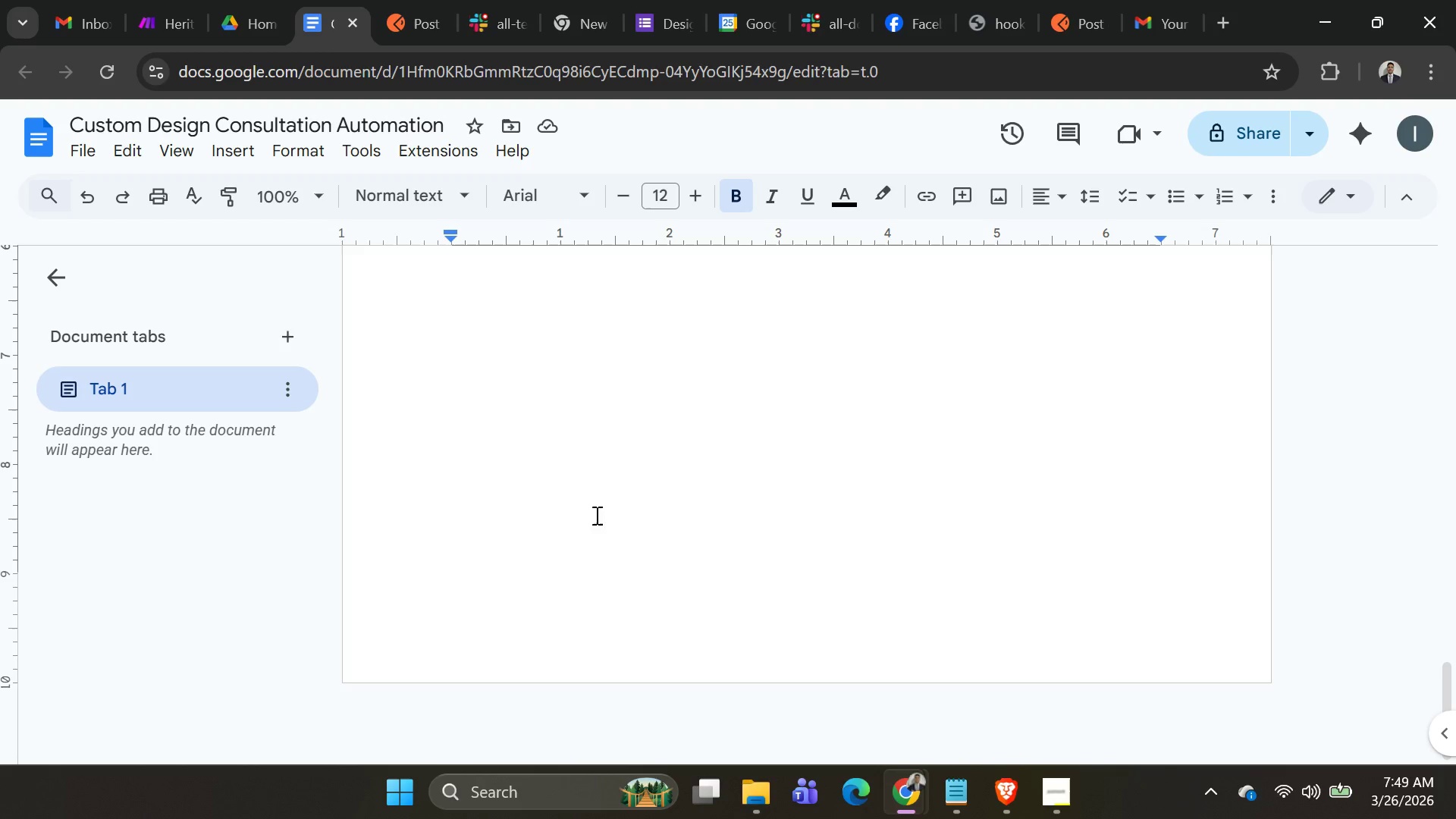 
scroll: coordinate [749, 508], scroll_direction: up, amount: 21.0
 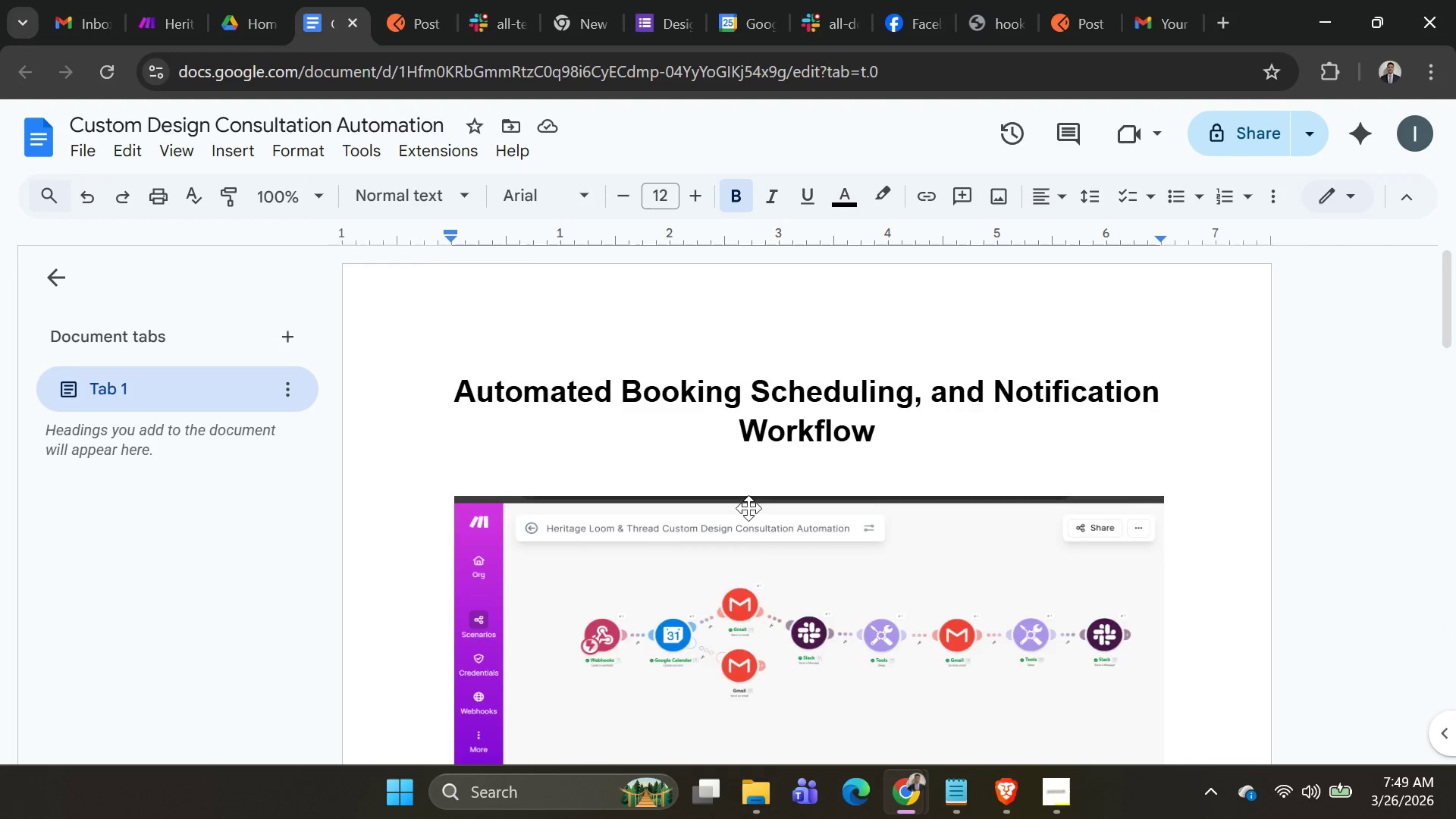 
scroll: coordinate [747, 508], scroll_direction: down, amount: 1.0
 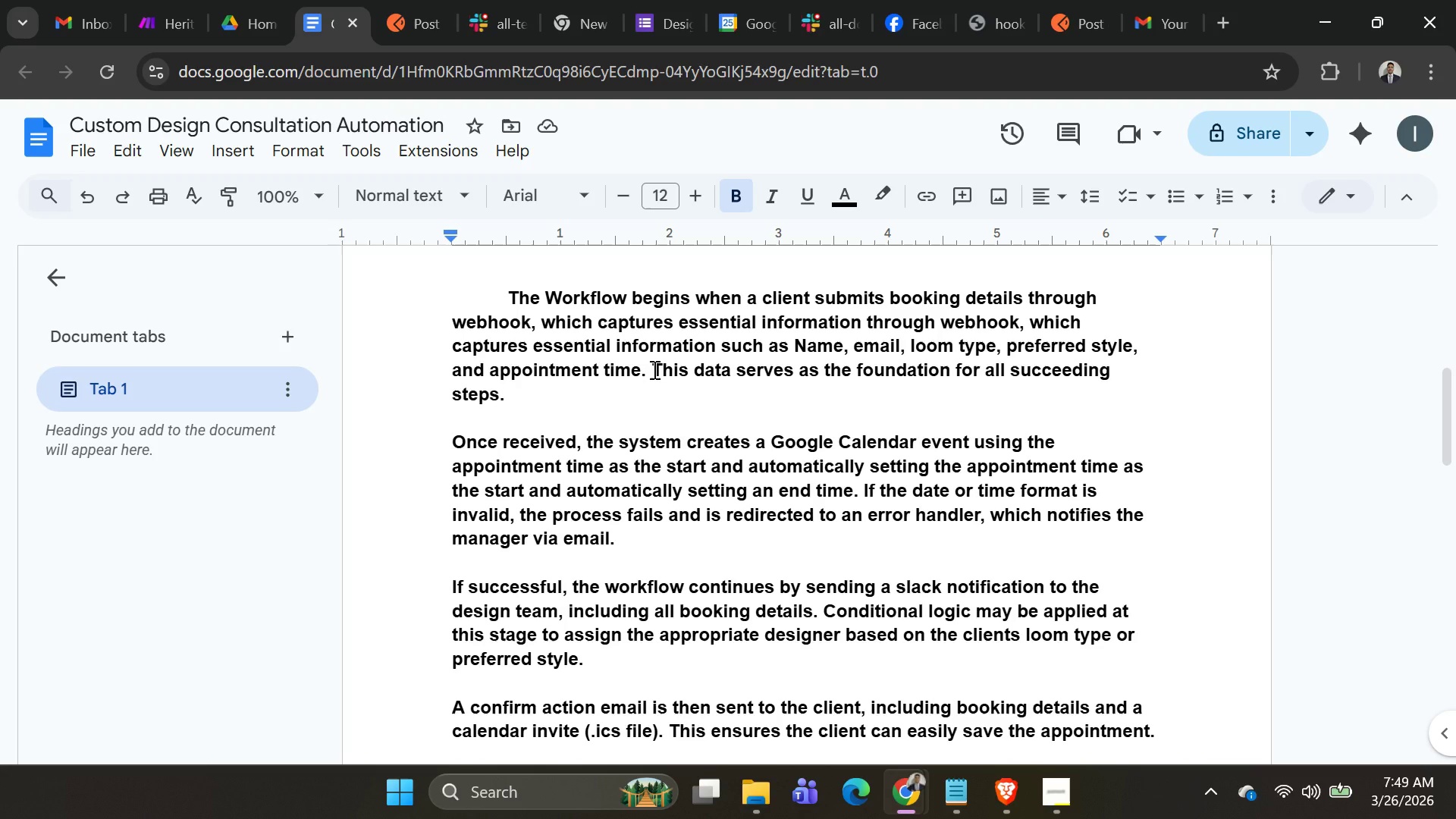 
wait(24.2)
 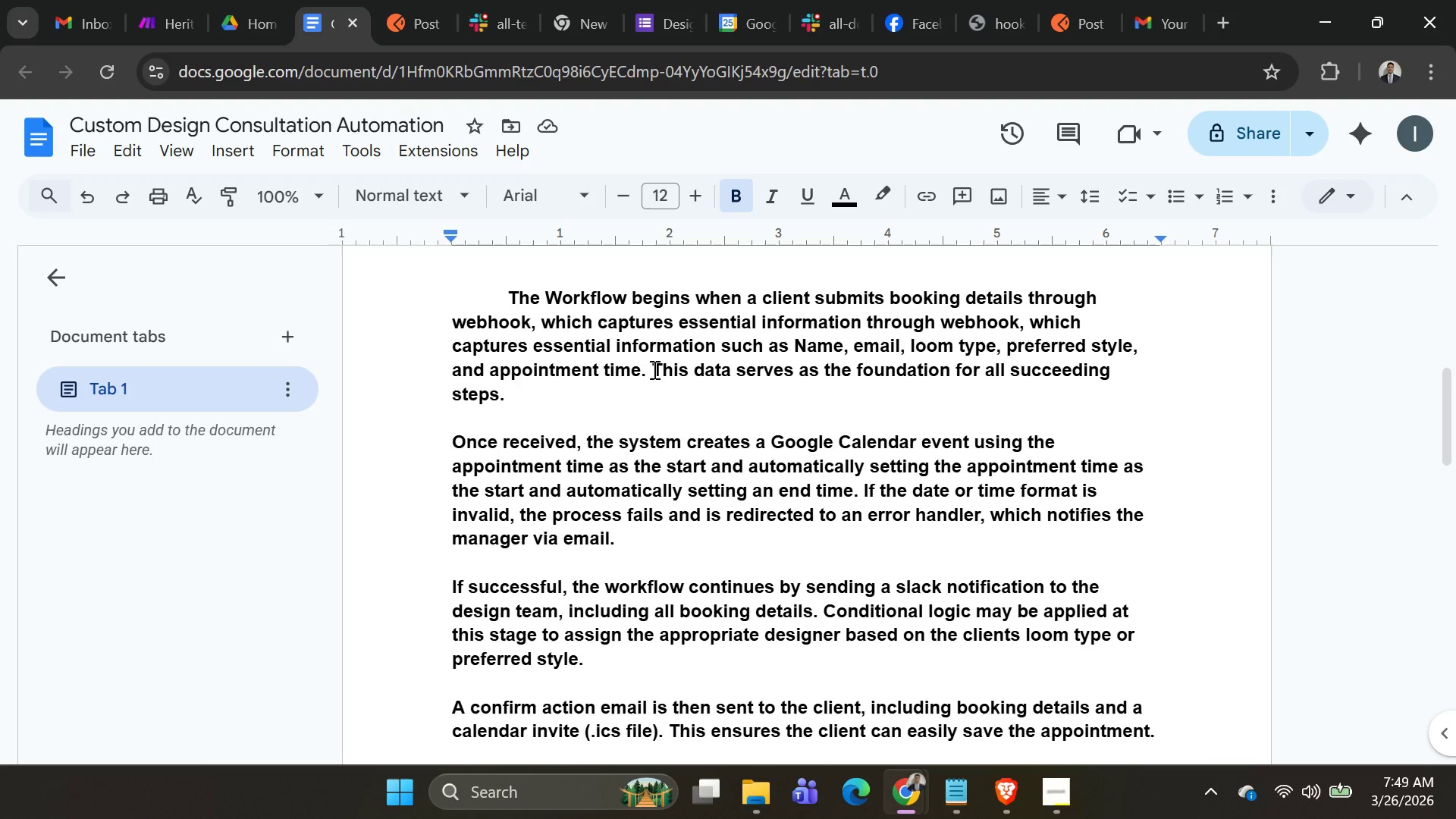 
double_click([1045, 324])
 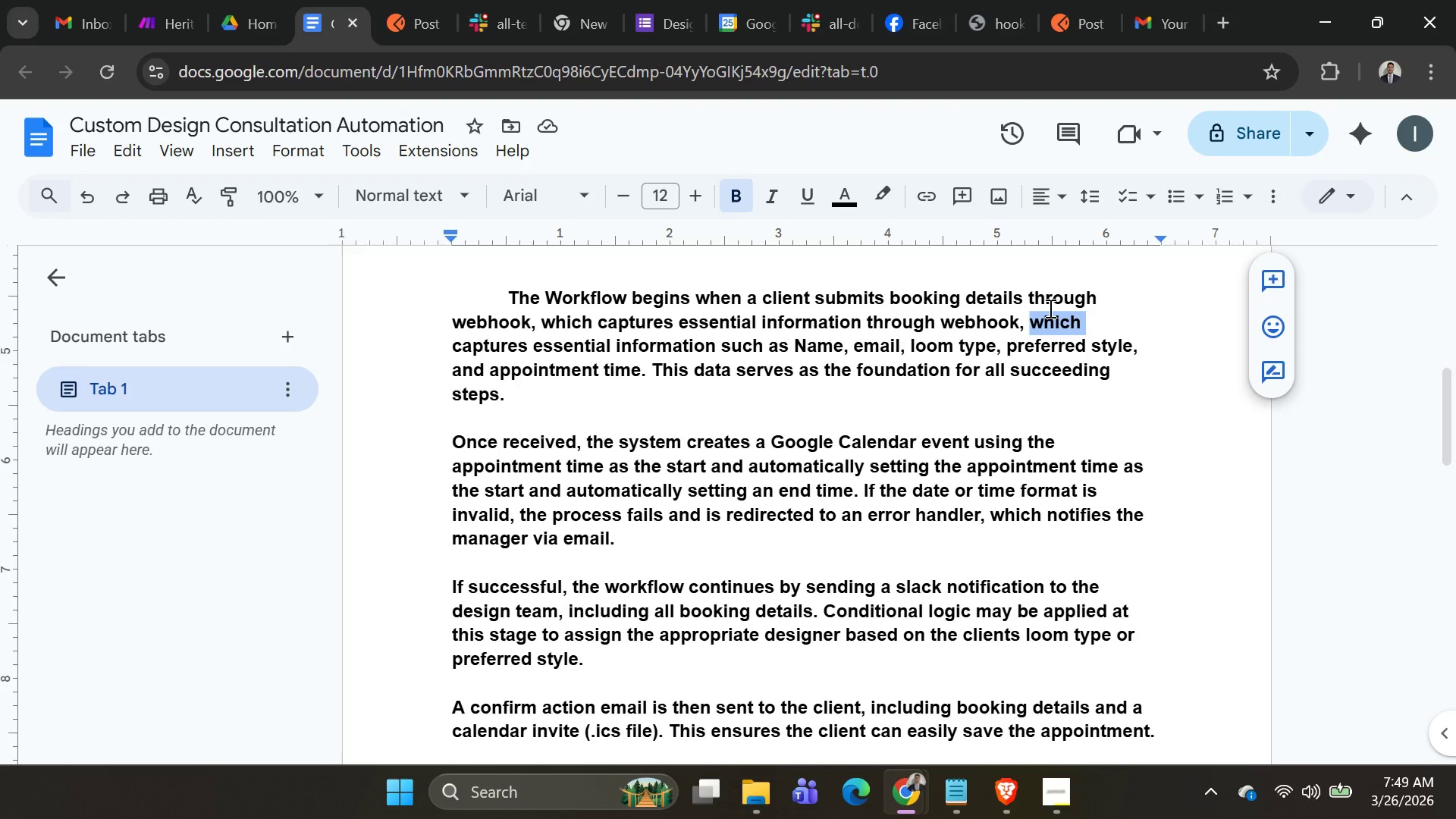 
type(ans=d =)
key(Backspace)
key(Backspace)
key(Backspace)
key(Backspace)
key(Backspace)
type(d )
 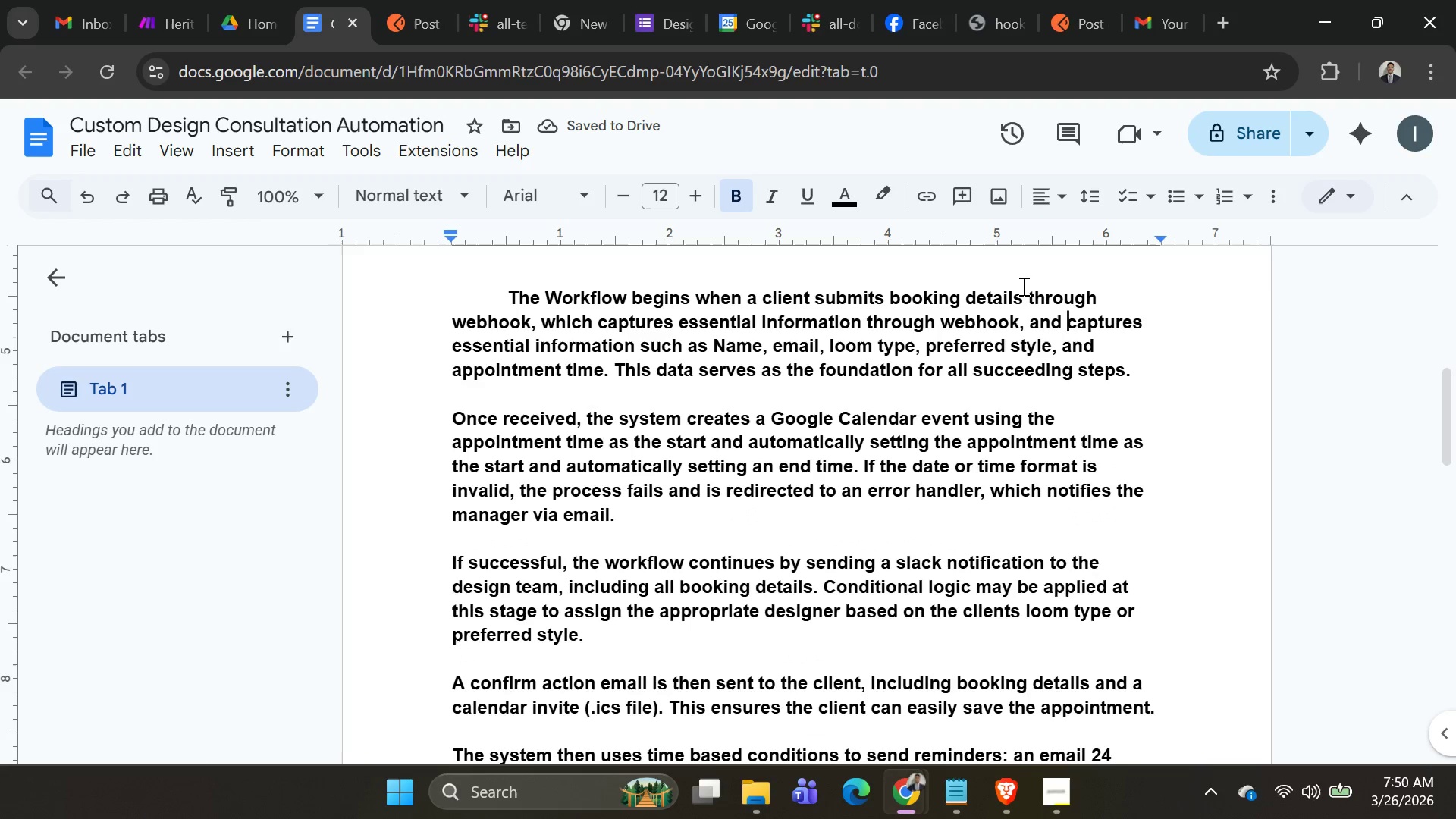 
wait(9.23)
 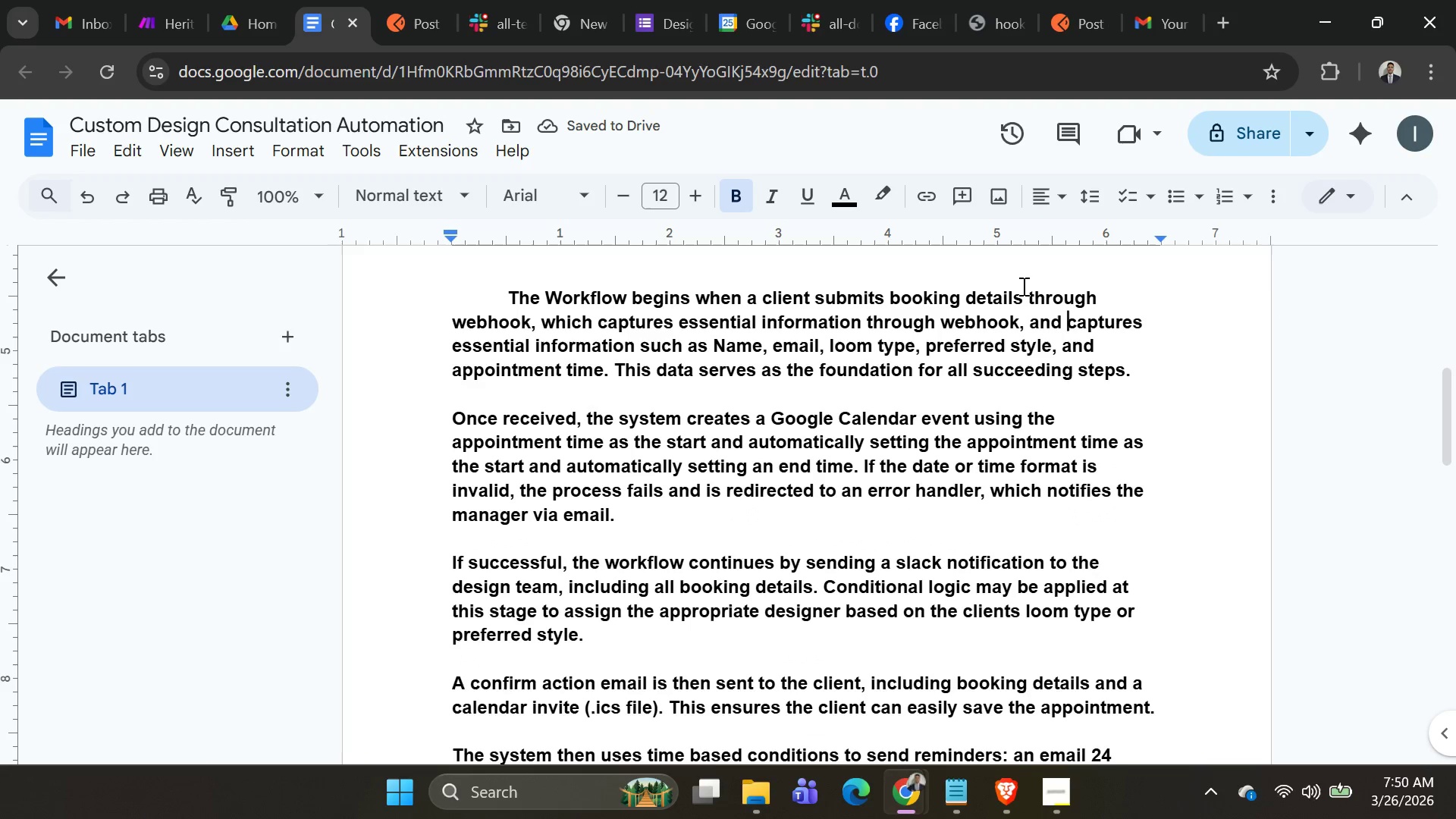 
key(Backspace)
 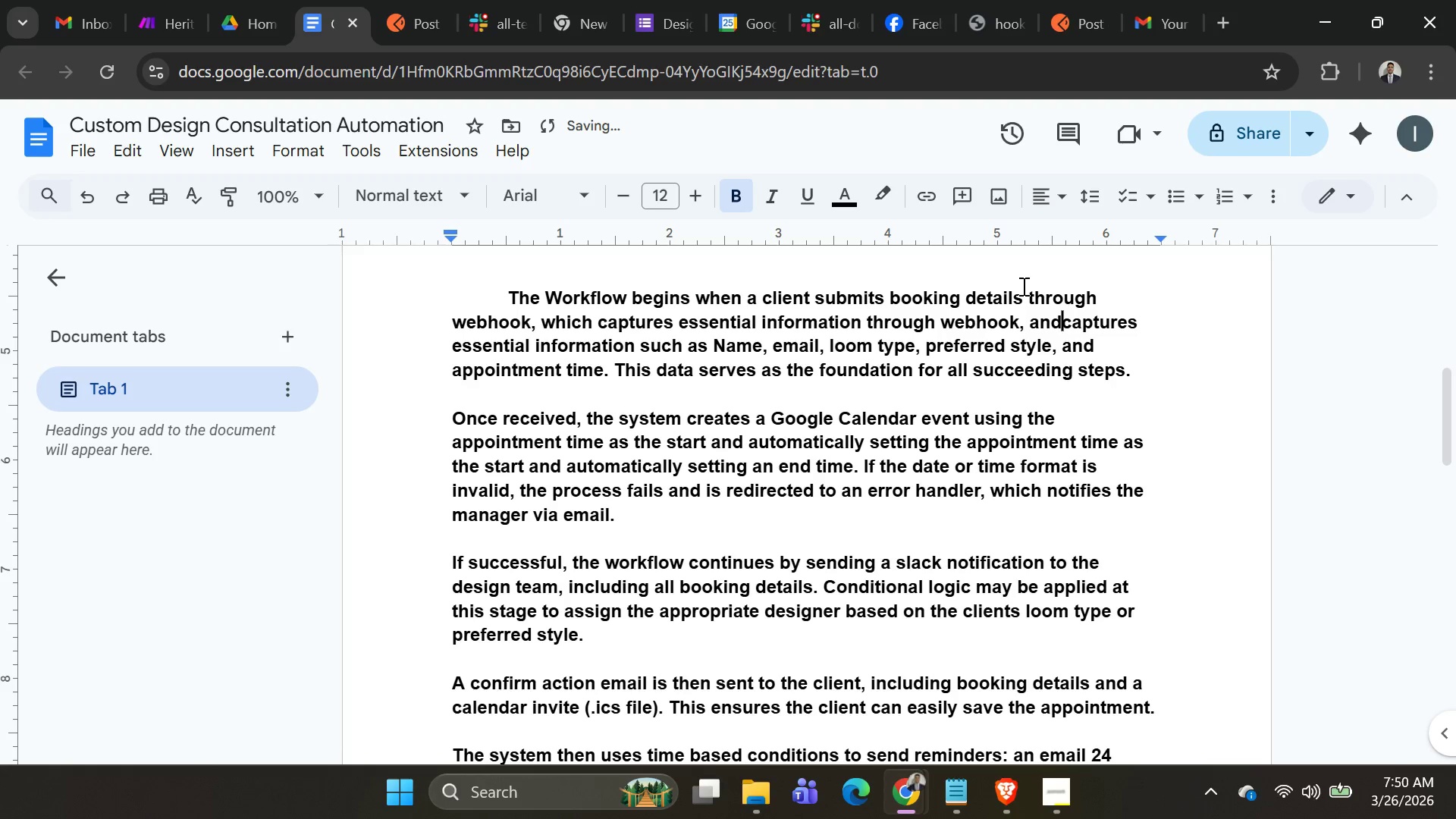 
key(Backspace)
 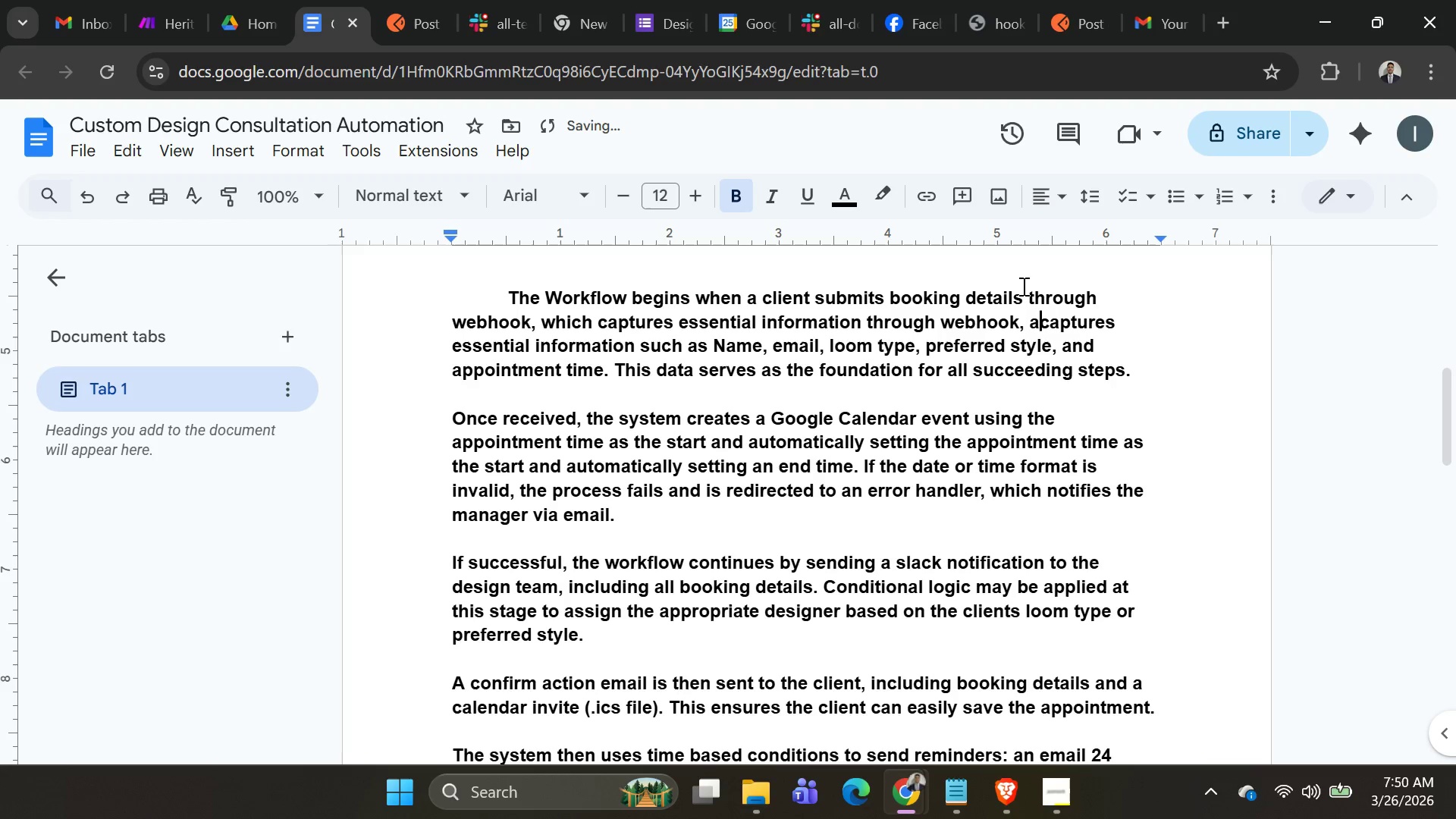 
key(Backspace)
 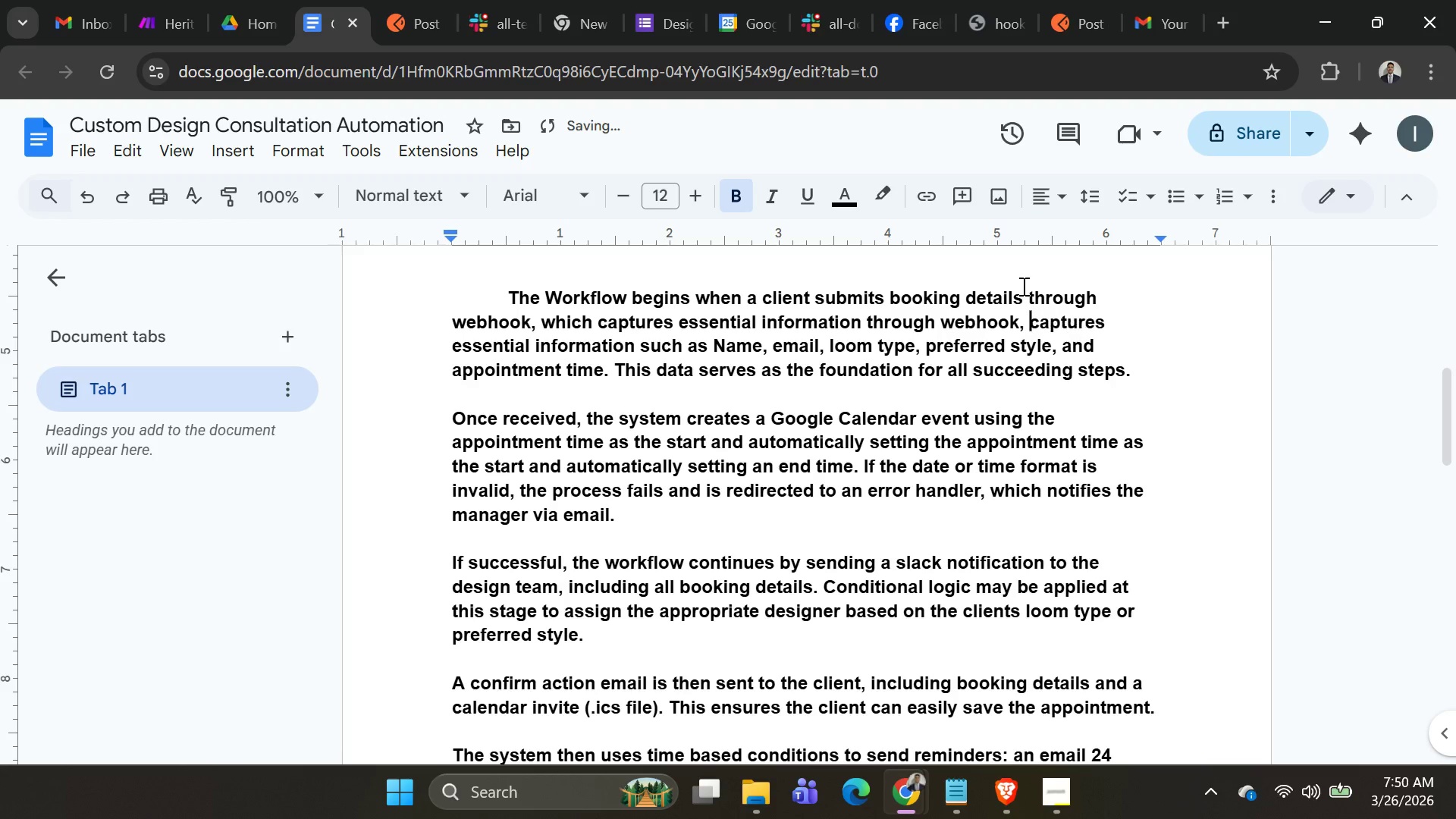 
key(Backspace)
 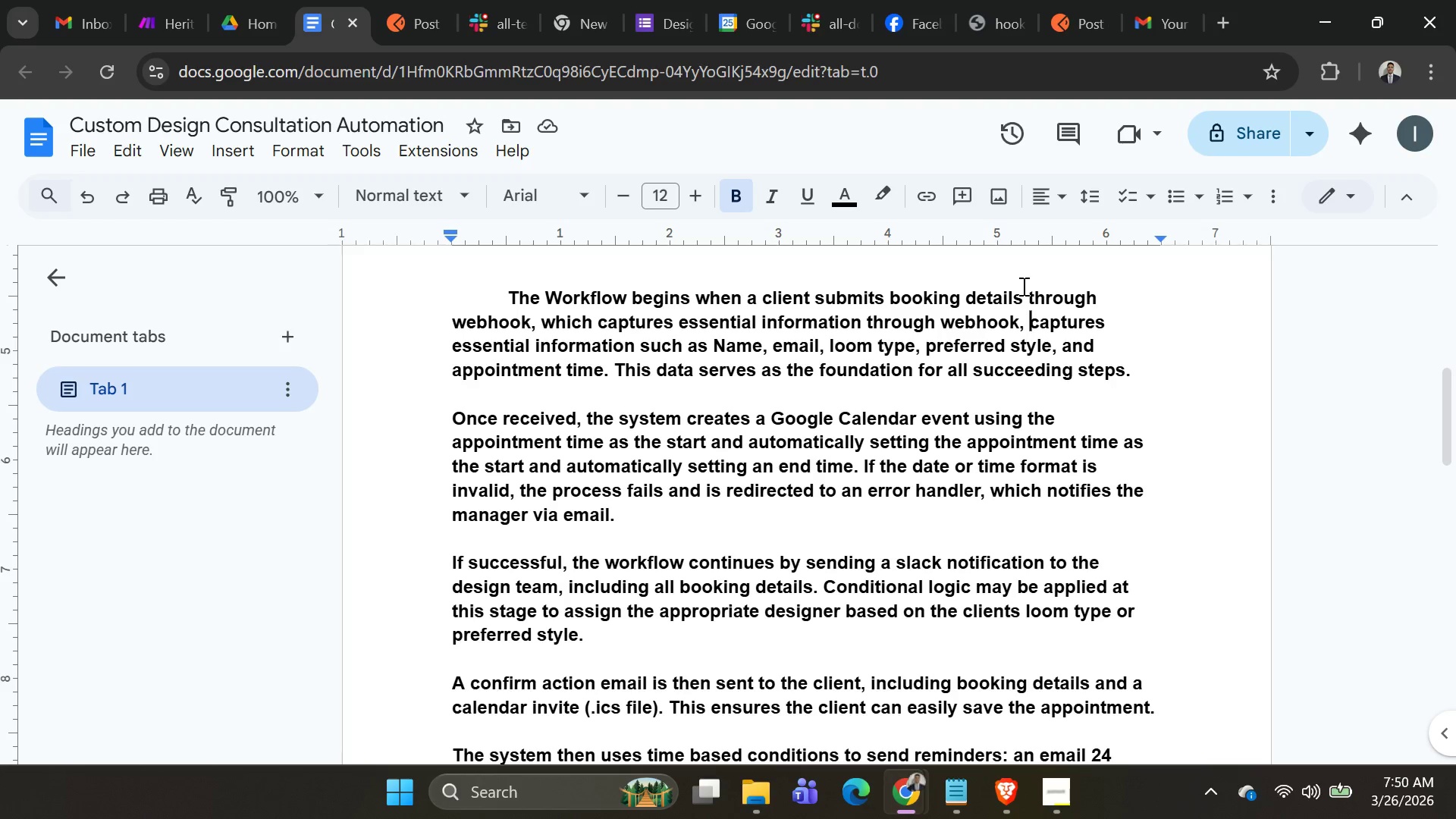 
wait(25.22)
 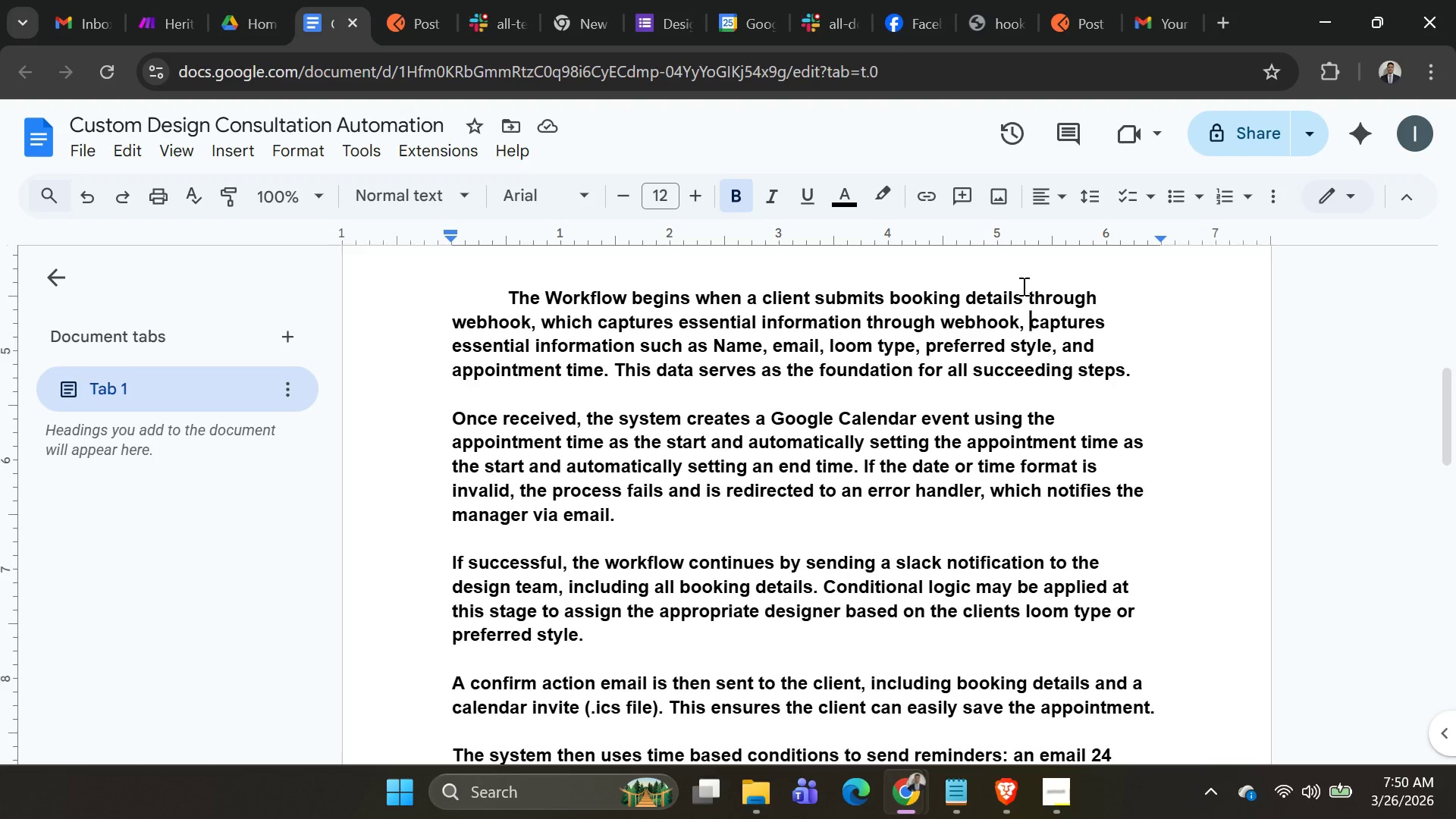 
double_click([504, 317])
 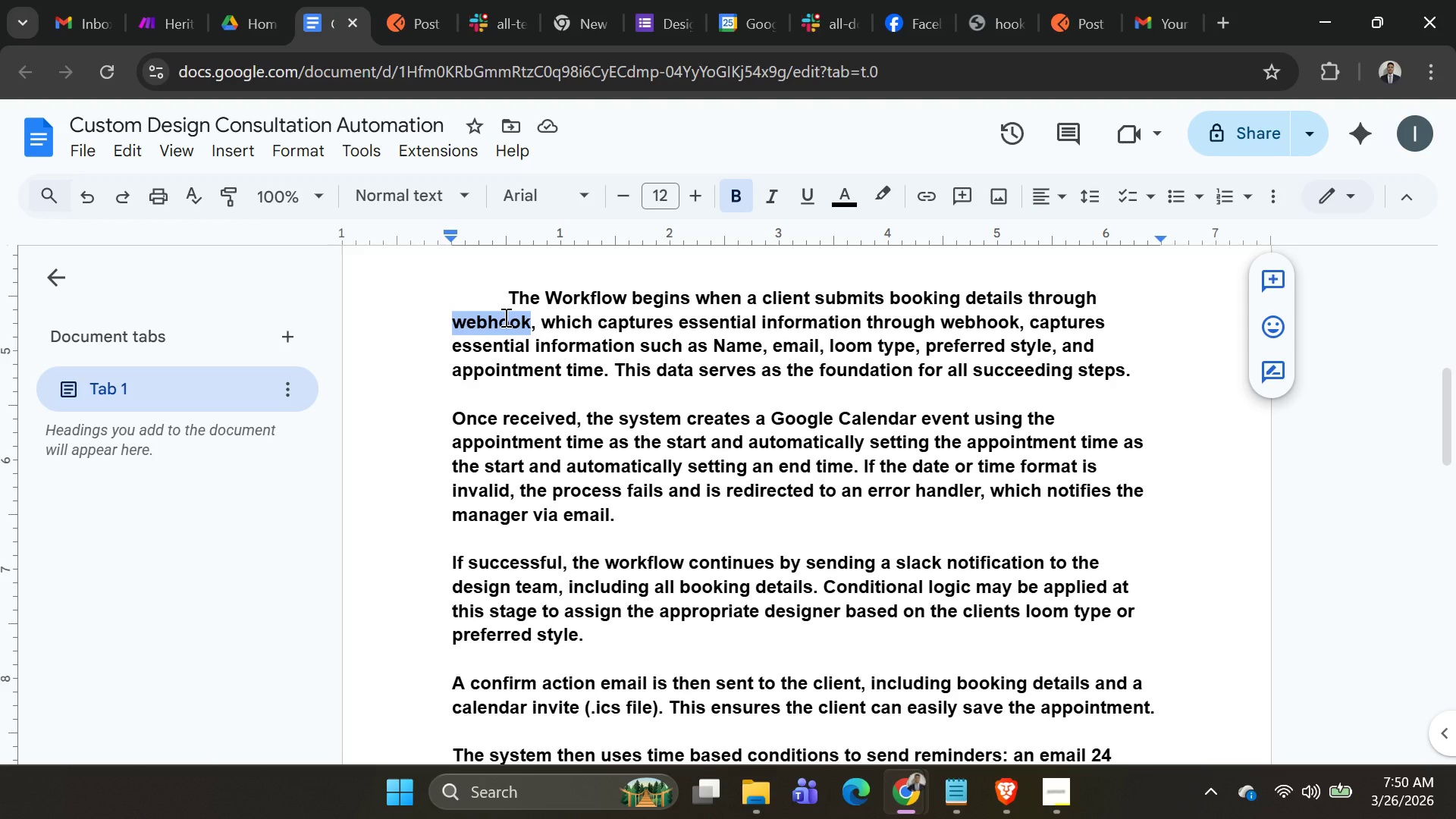 
type(a form)
 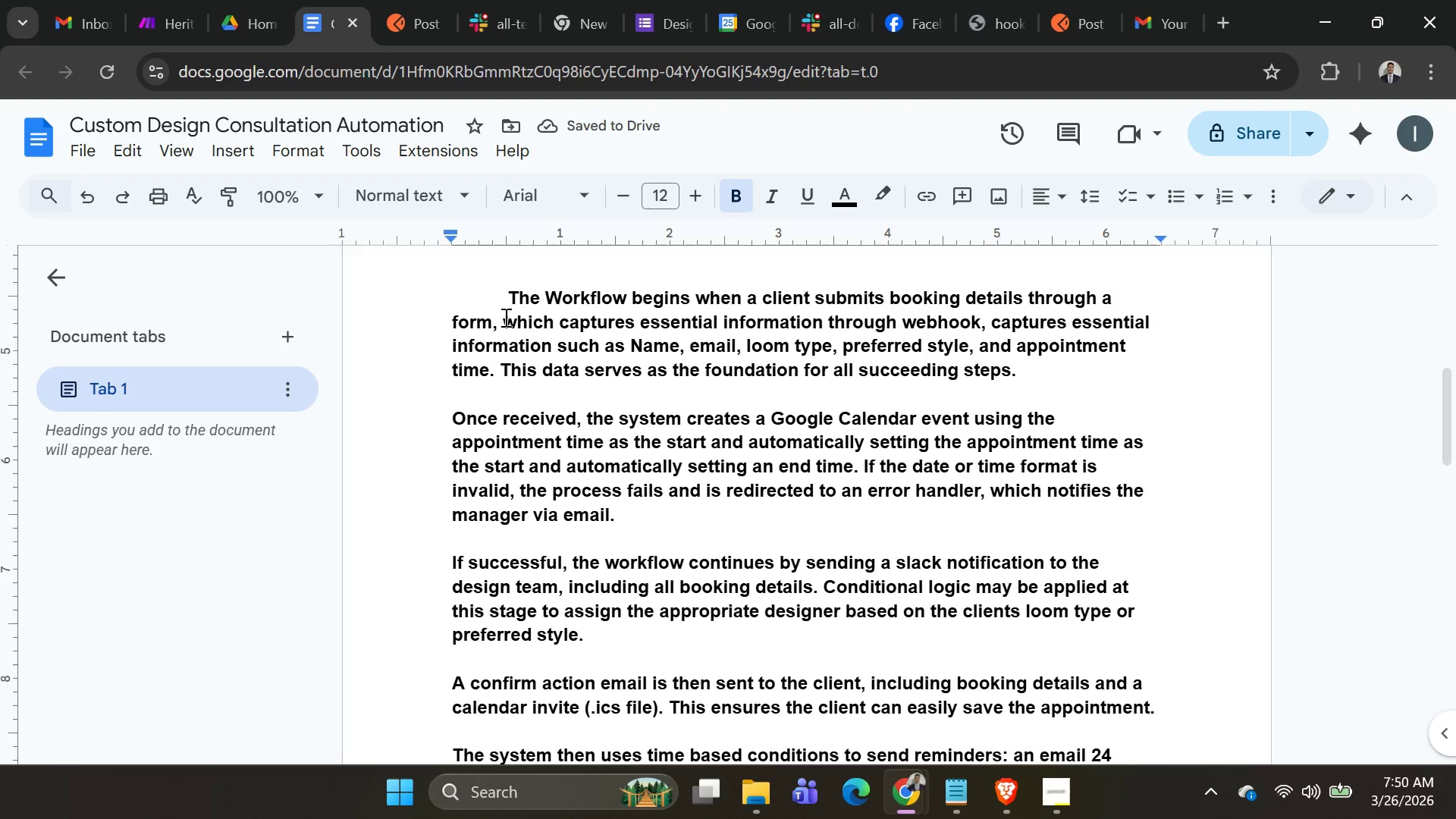 
type( that is connected to th )
key(Backspace)
type(e webhooks)
key(Backspace)
type( trigger )
key(Backspace)
 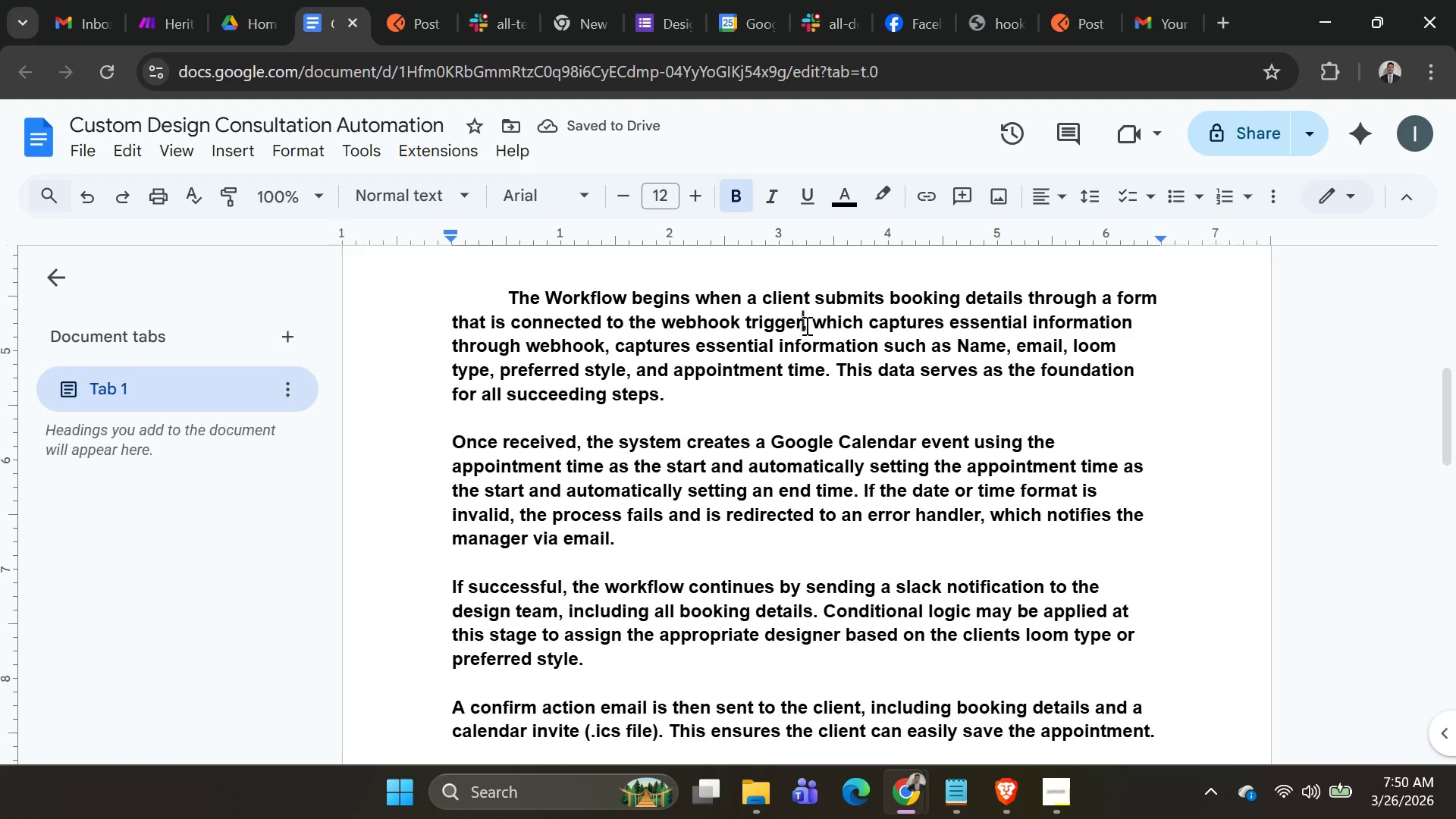 
left_click_drag(start_coordinate=[811, 322], to_coordinate=[947, 323])
 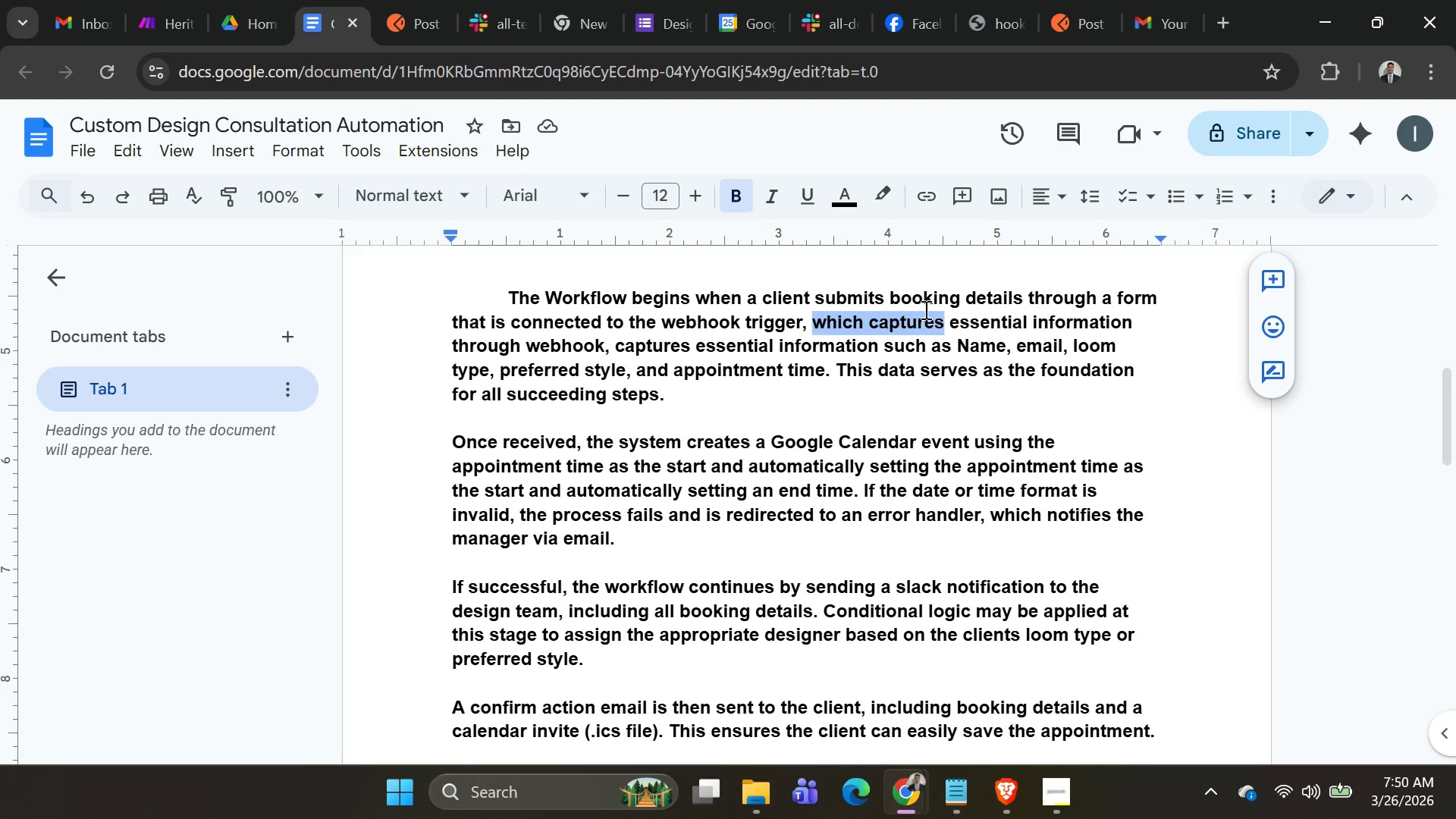 
type(and that)
 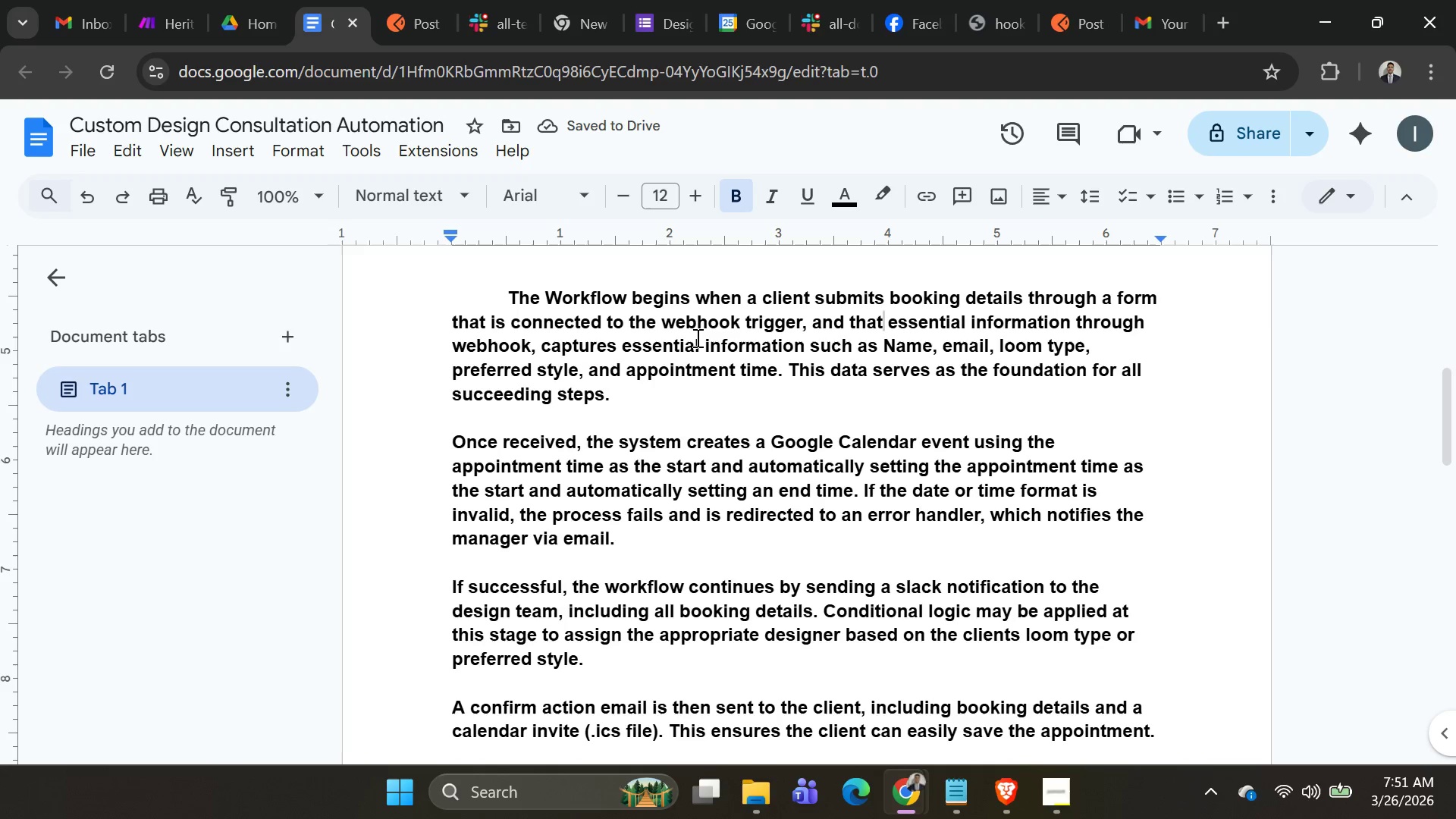 
double_click([1099, 320])
 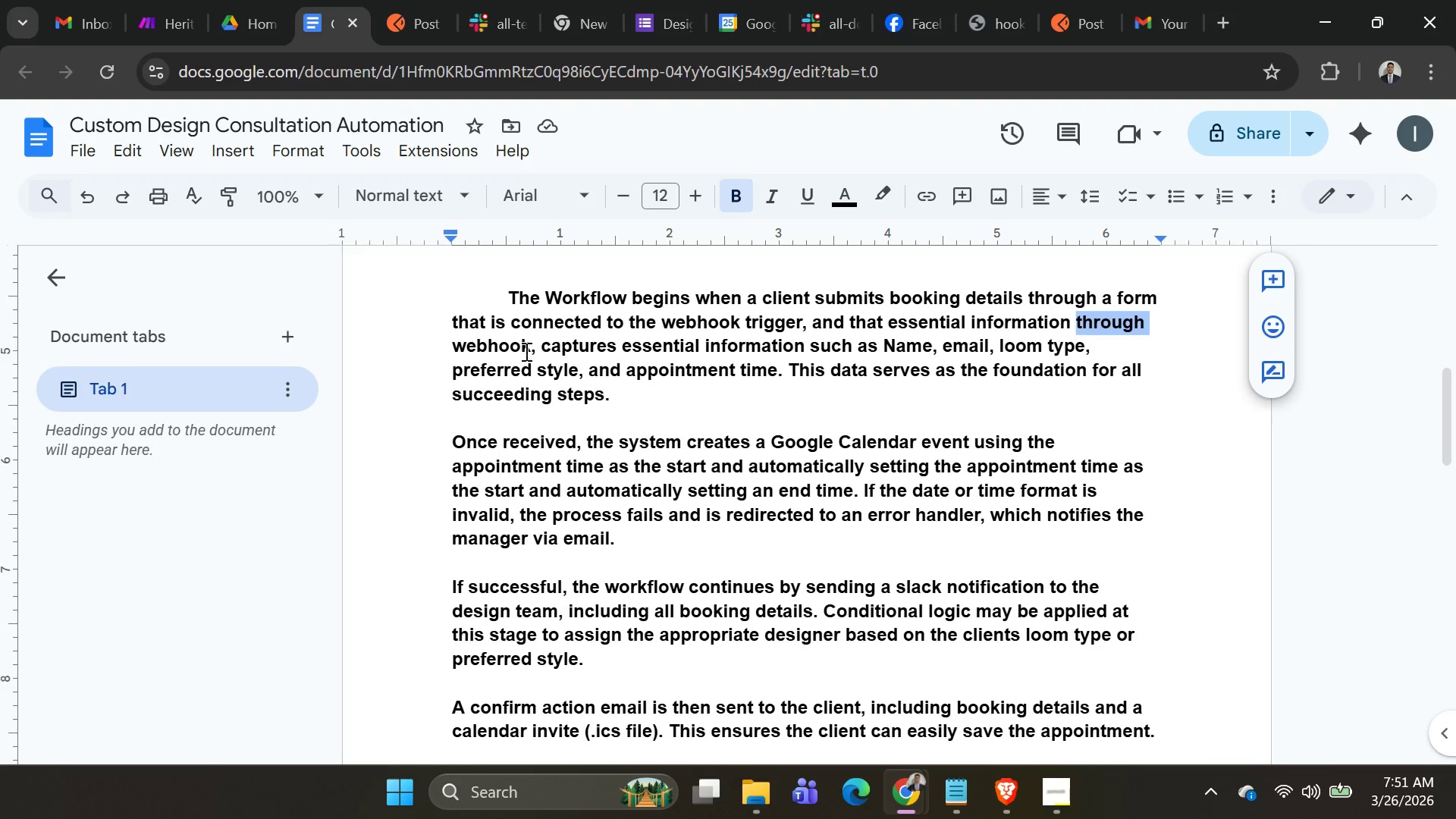 
left_click_drag(start_coordinate=[527, 352], to_coordinate=[1079, 327])
 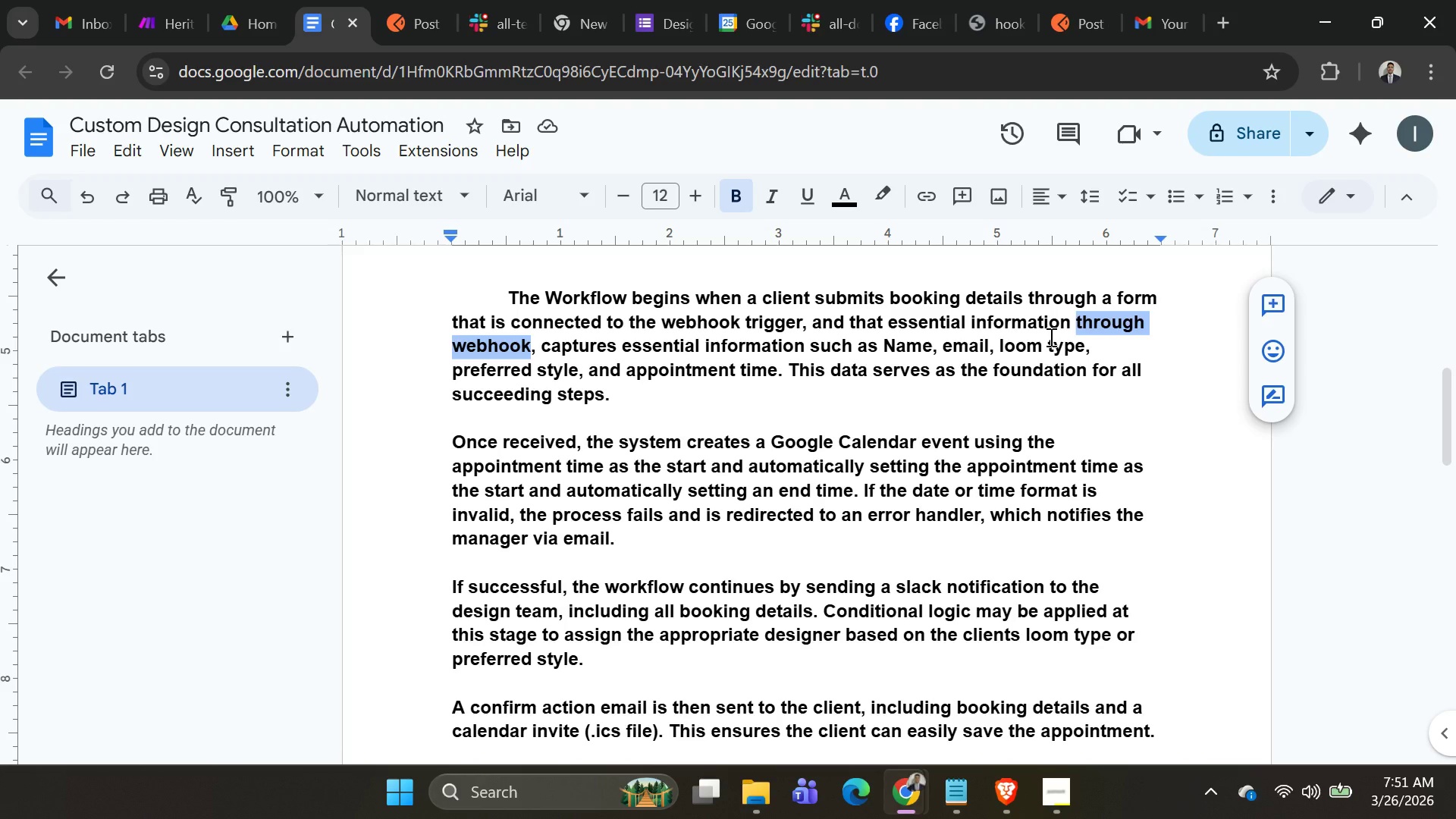 
type(fill out on the)
key(Backspace)
type(at form)
 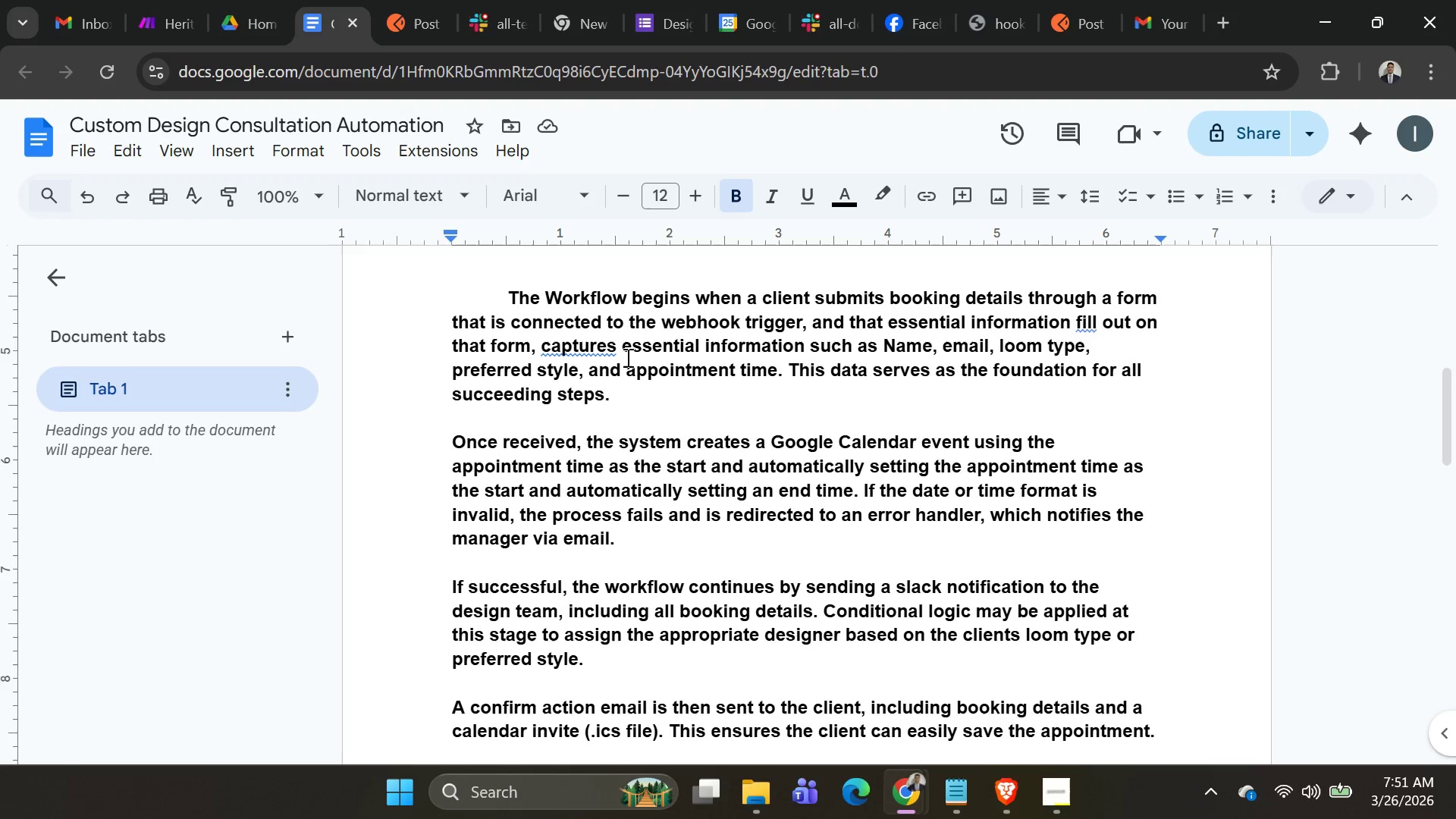 
wait(13.62)
 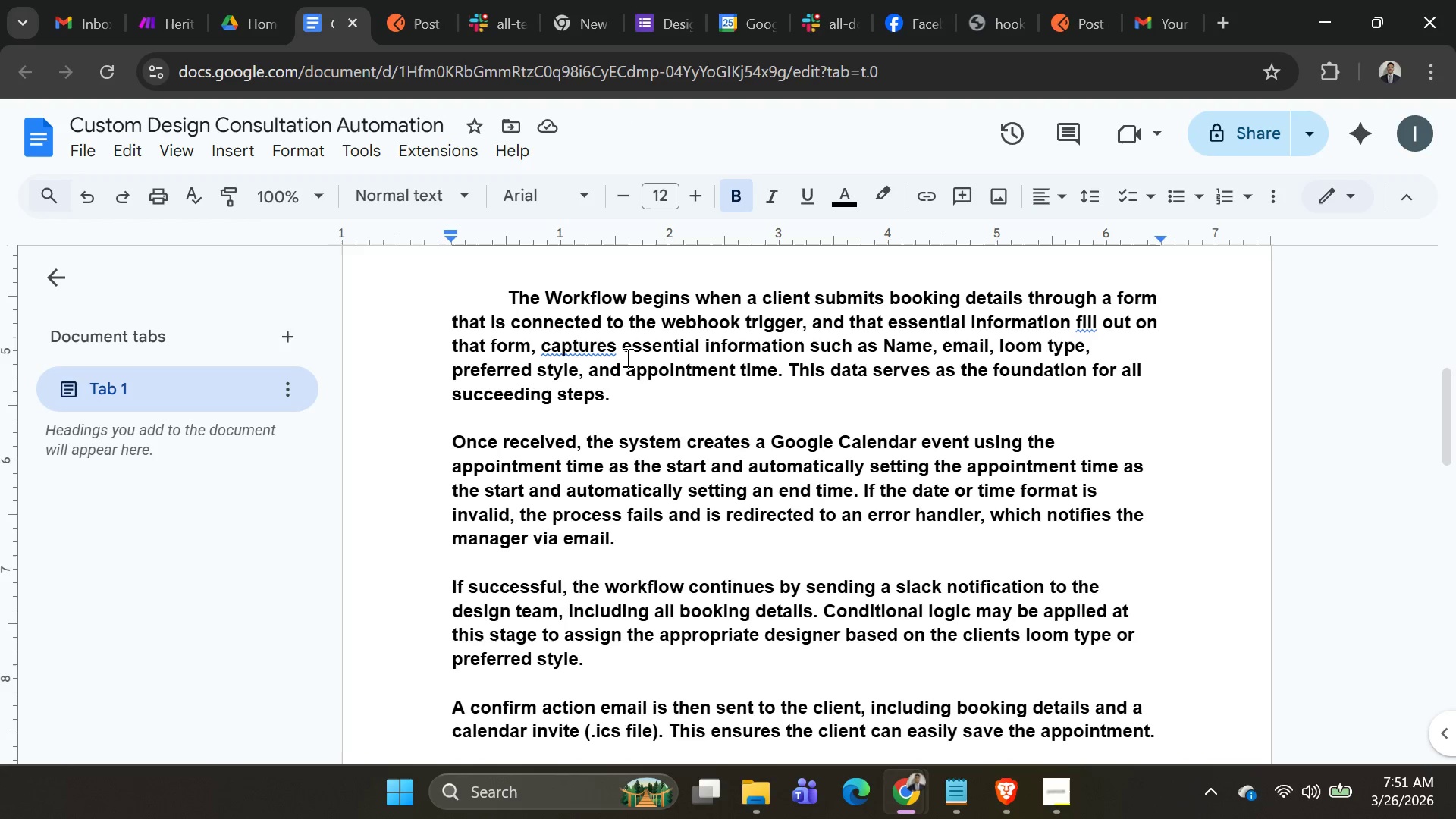 
key(ArrowRight)
 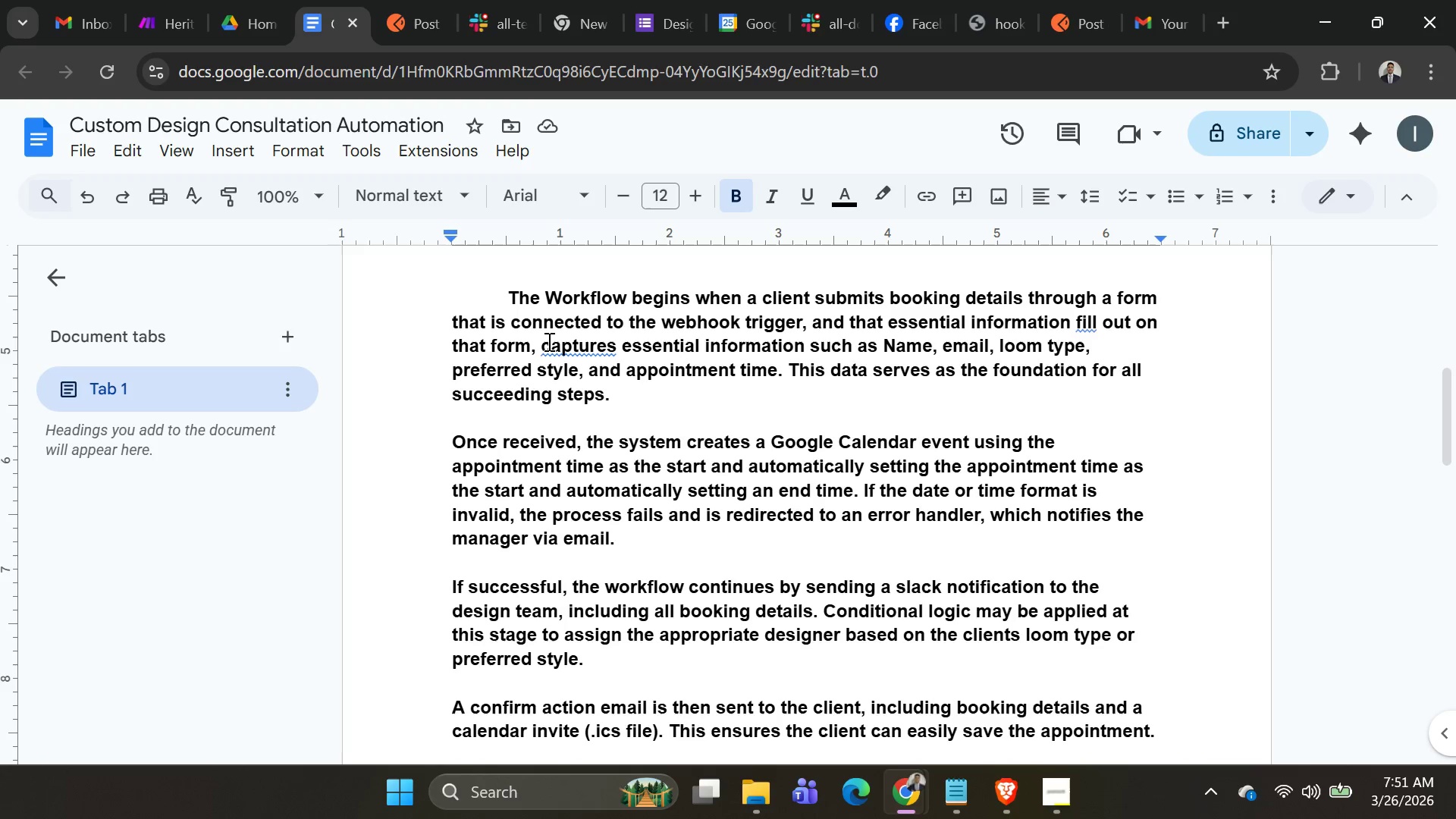 
type( will directed to the webhooks)
key(Backspace)
 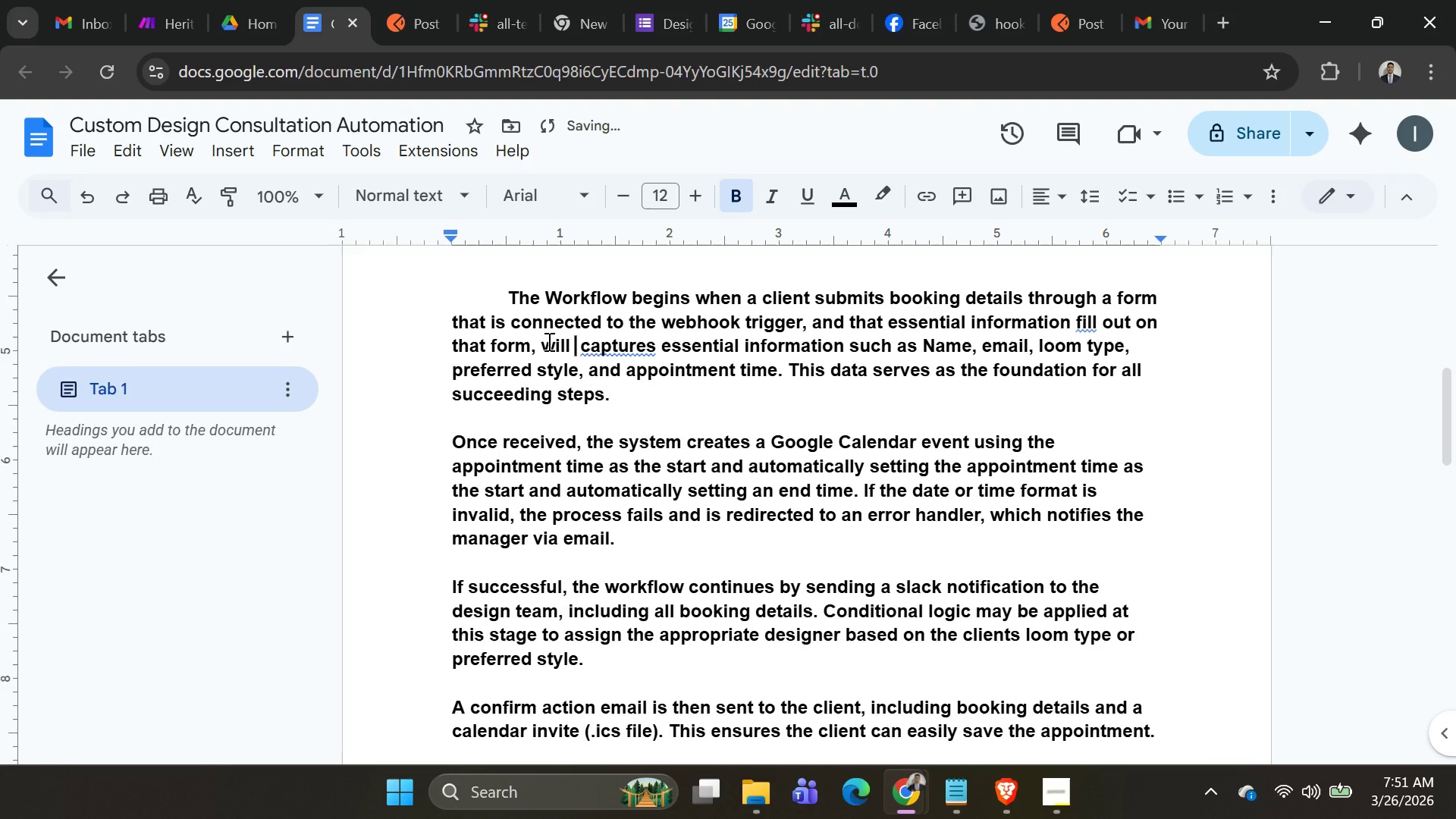 
type(collected )
key(Backspace)
key(Backspace)
key(Backspace)
key(Backspace)
key(Backspace)
key(Backspace)
key(Backspace)
 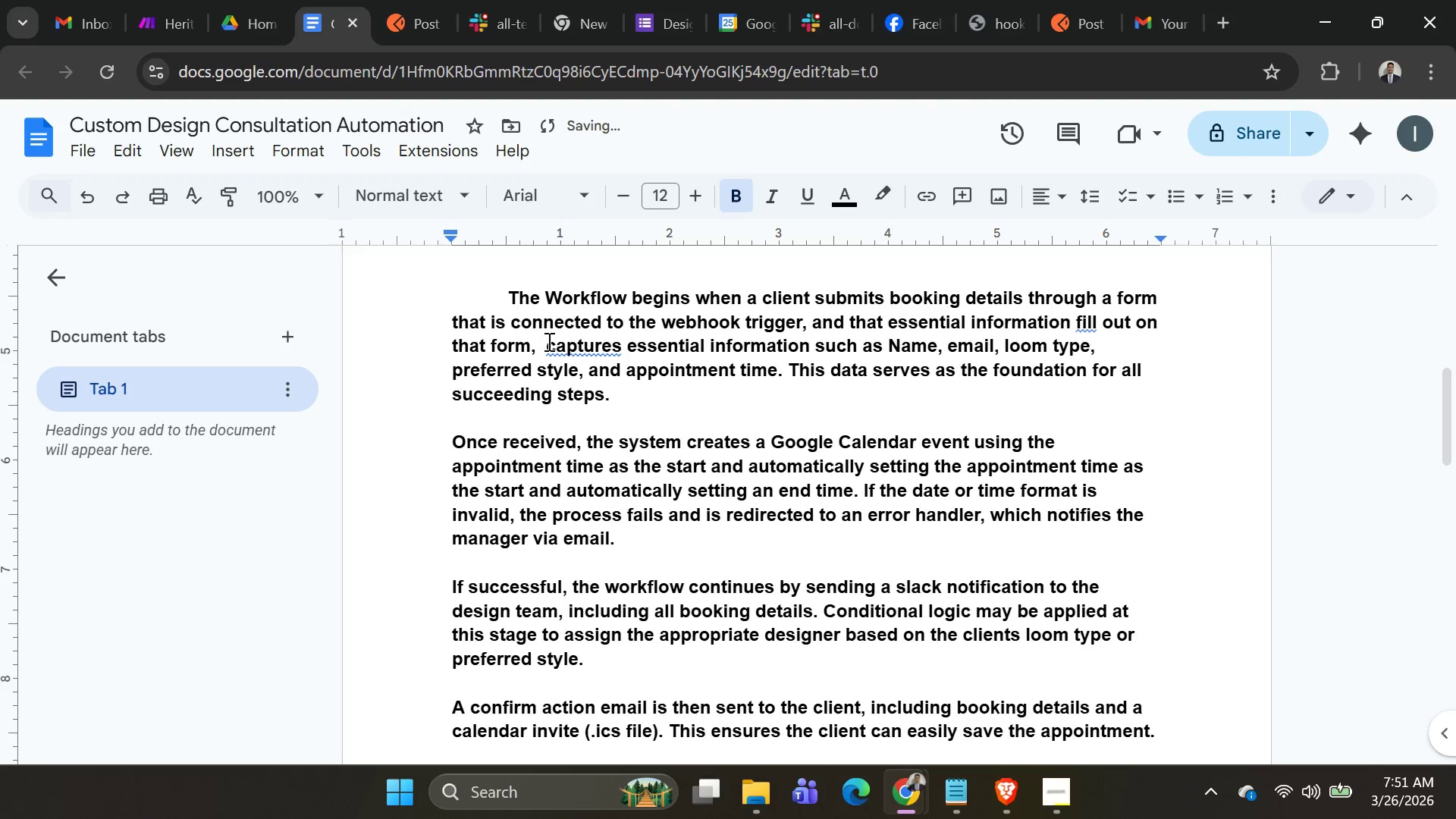 
type(will)
 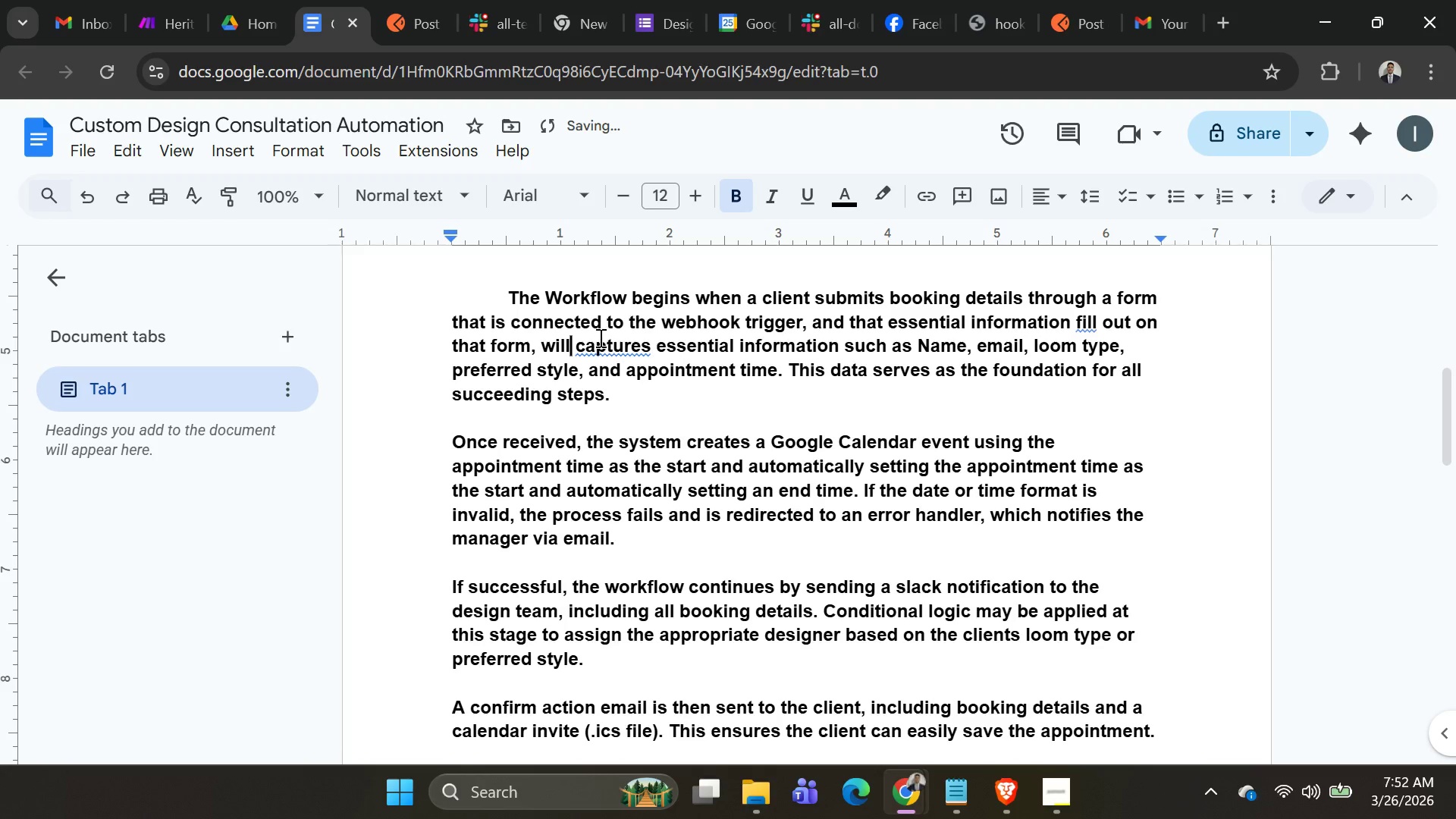 
right_click([601, 340])
 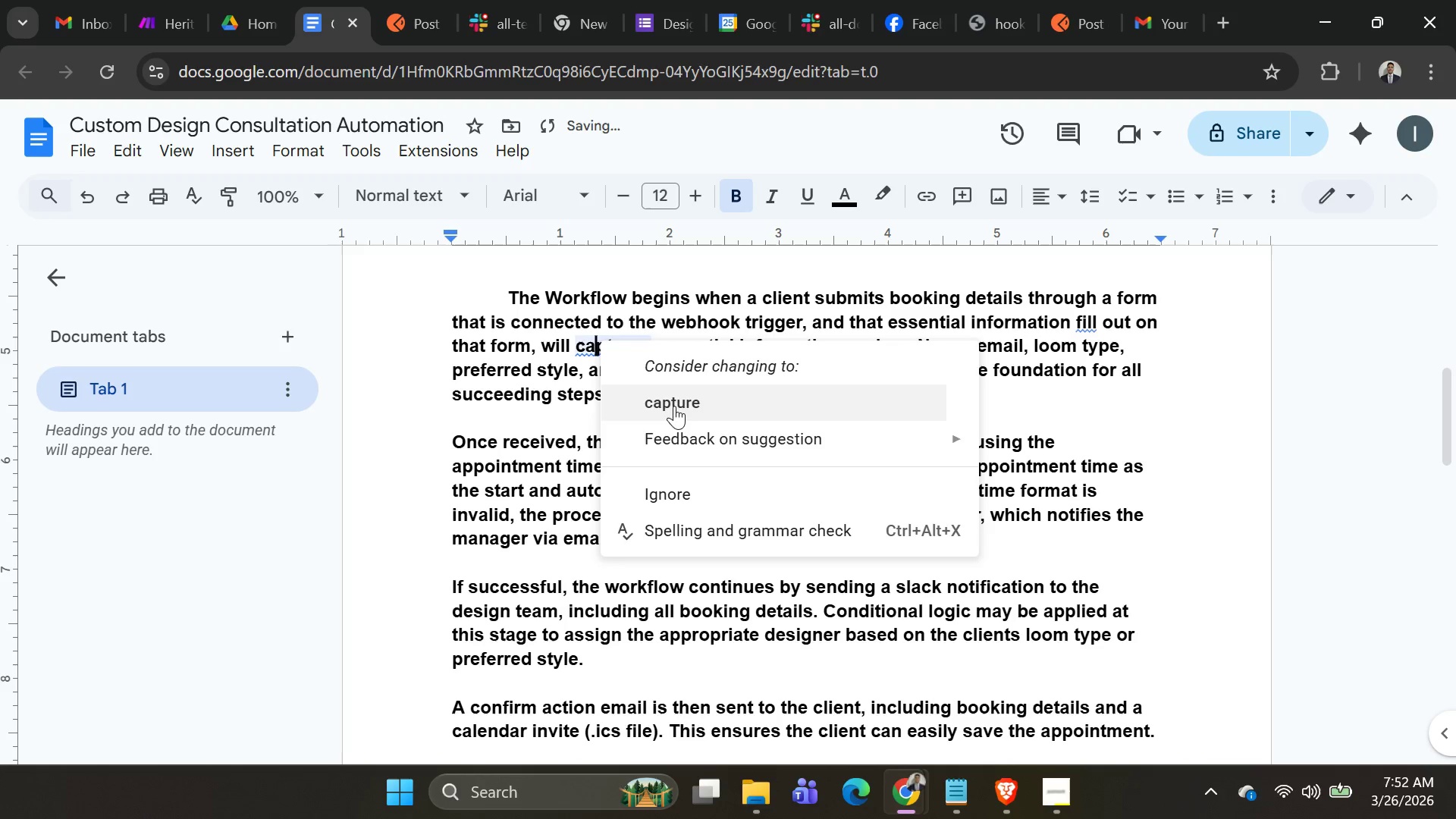 
left_click([674, 406])
 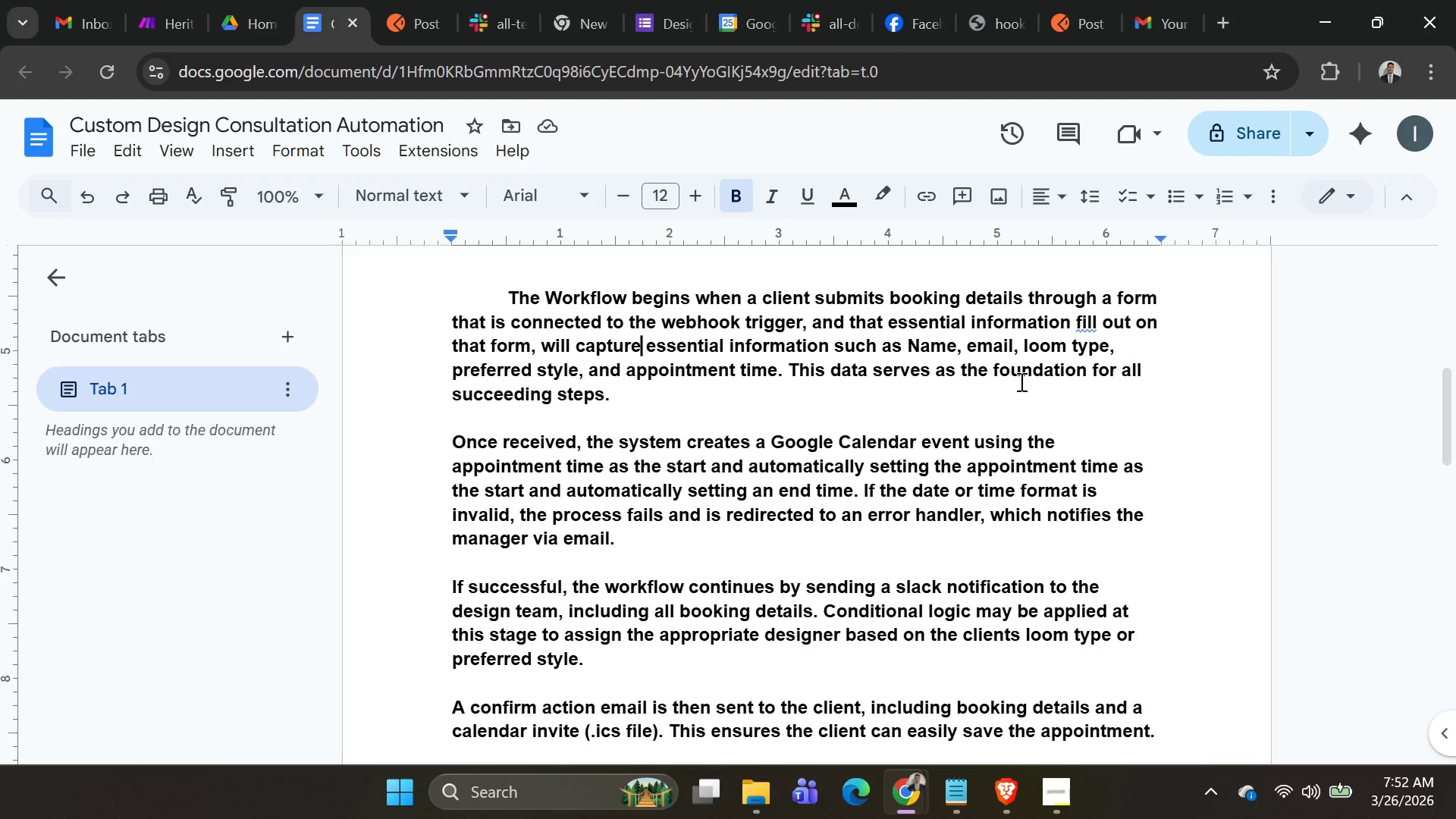 
wait(10.42)
 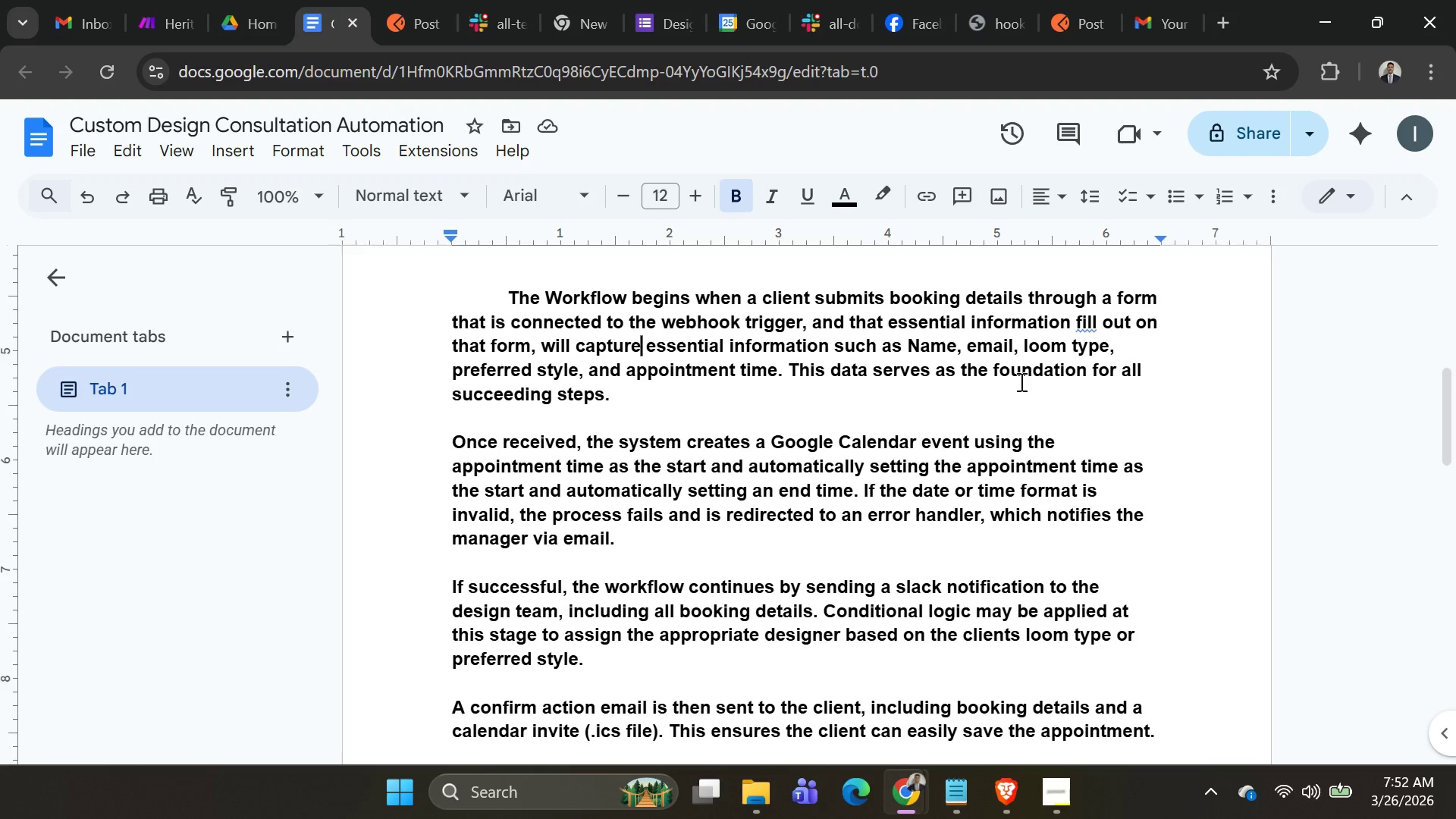 
right_click([1078, 323])
 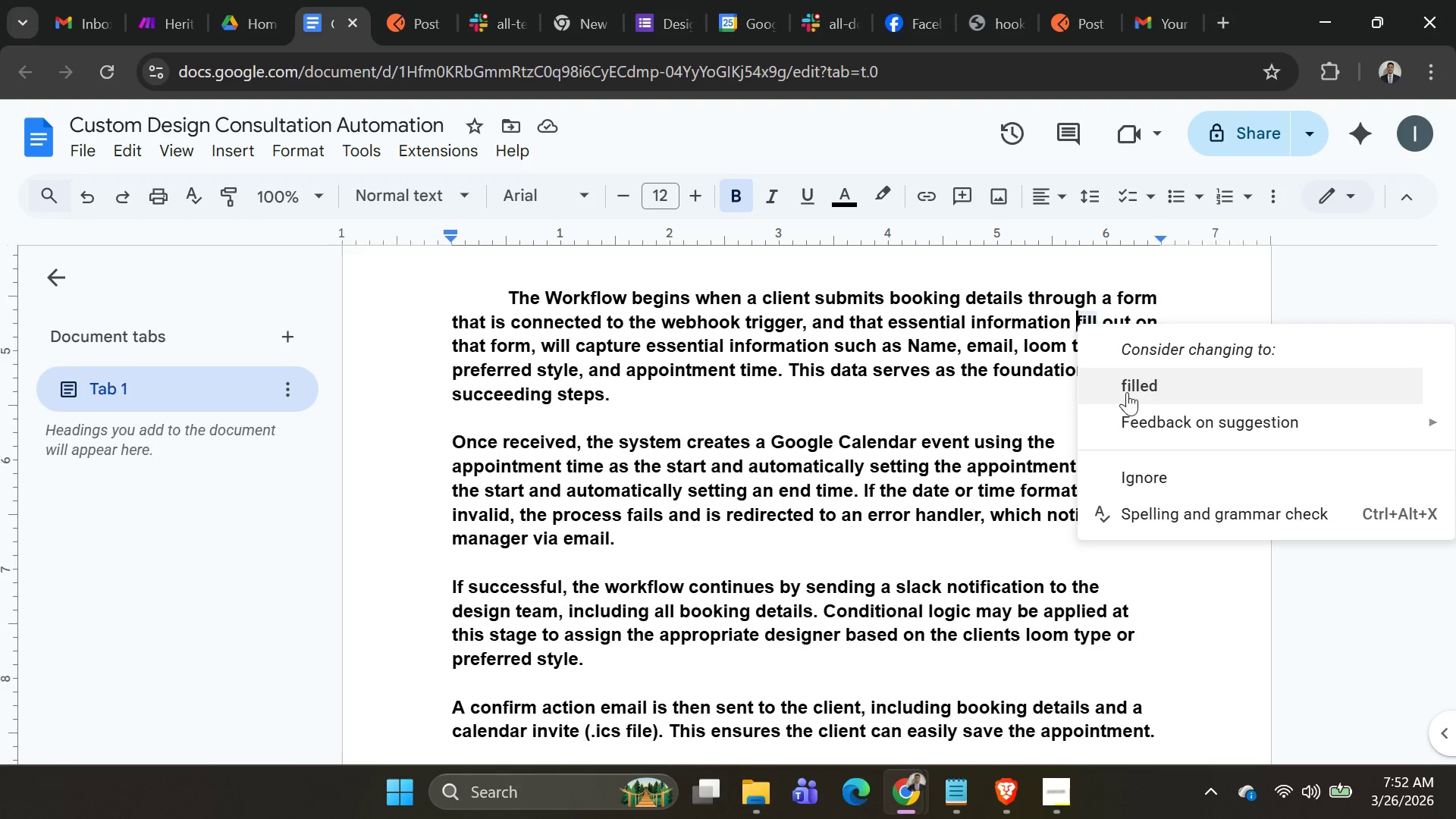 
left_click([1129, 379])
 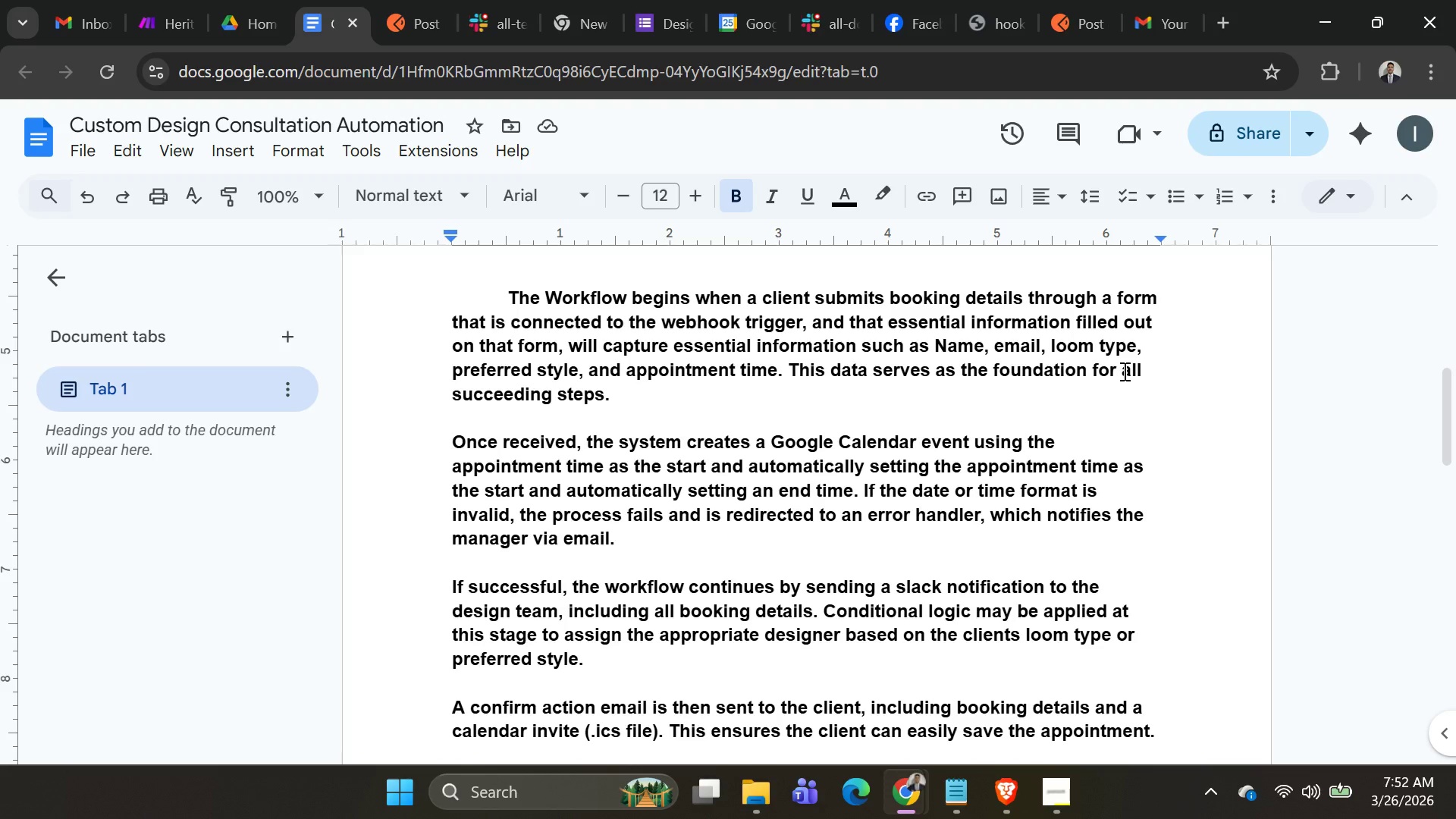 
wait(20.7)
 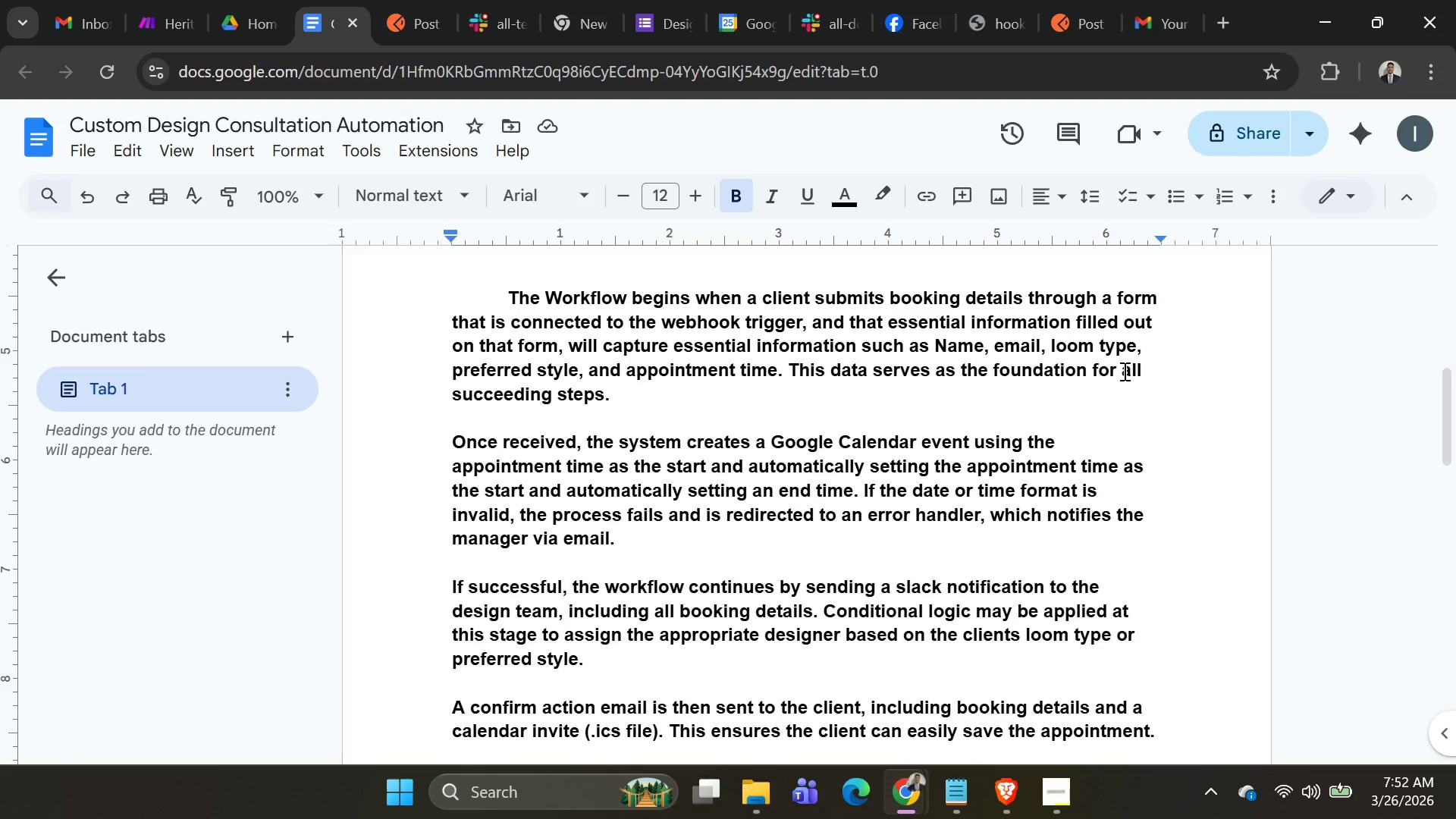 
double_click([780, 347])
 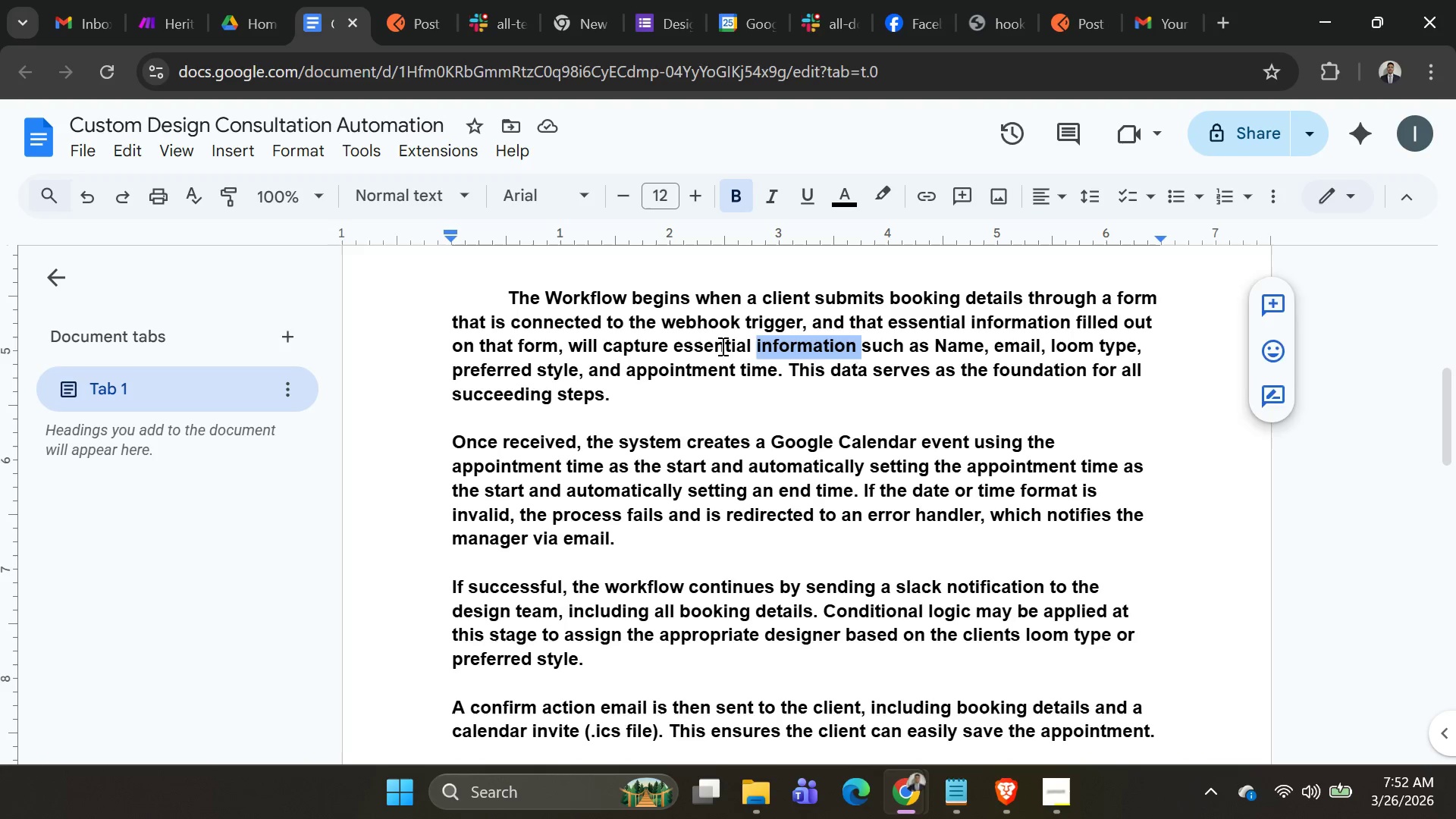 
double_click([721, 346])
 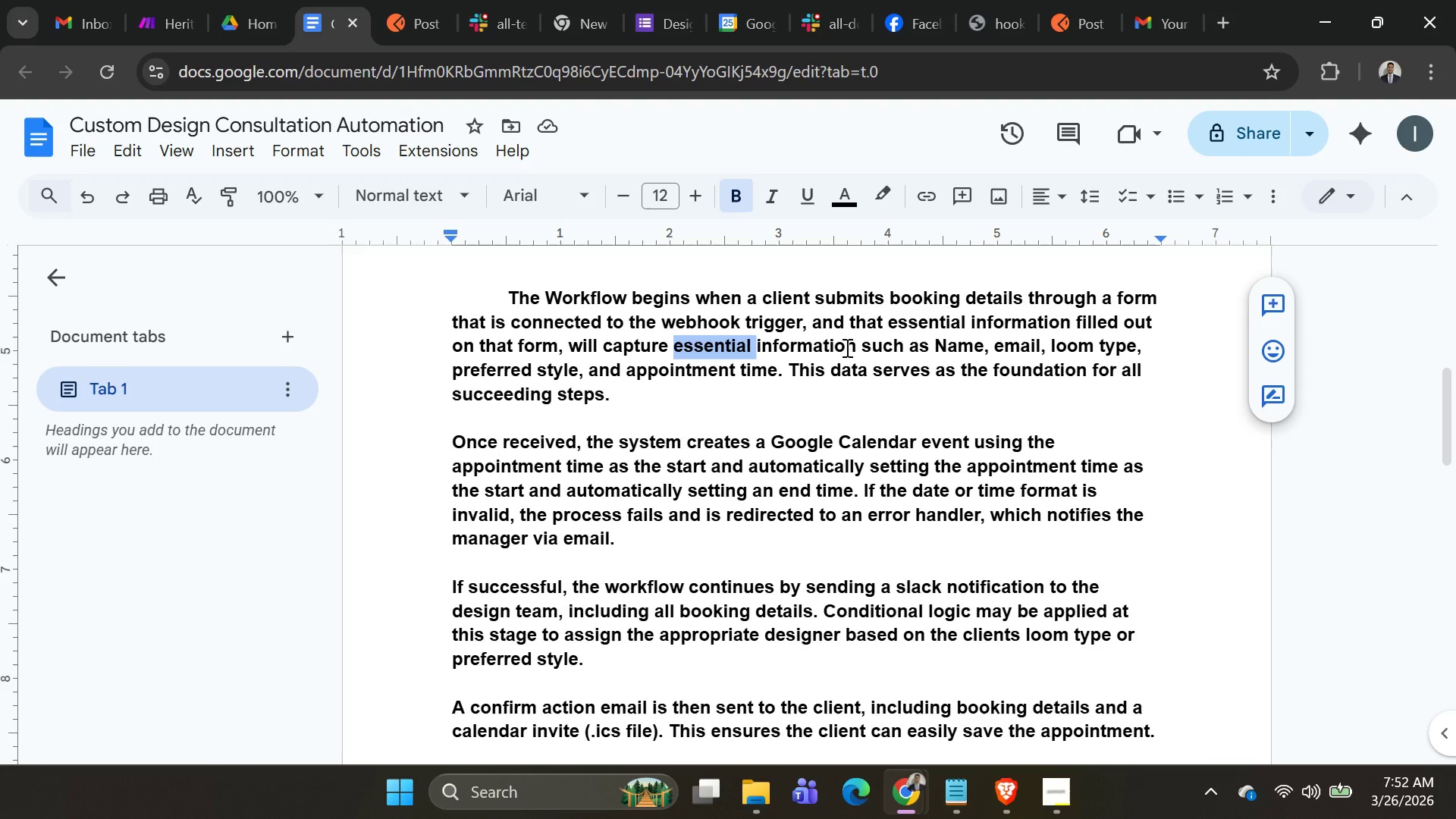 
left_click_drag(start_coordinate=[852, 349], to_coordinate=[674, 347])
 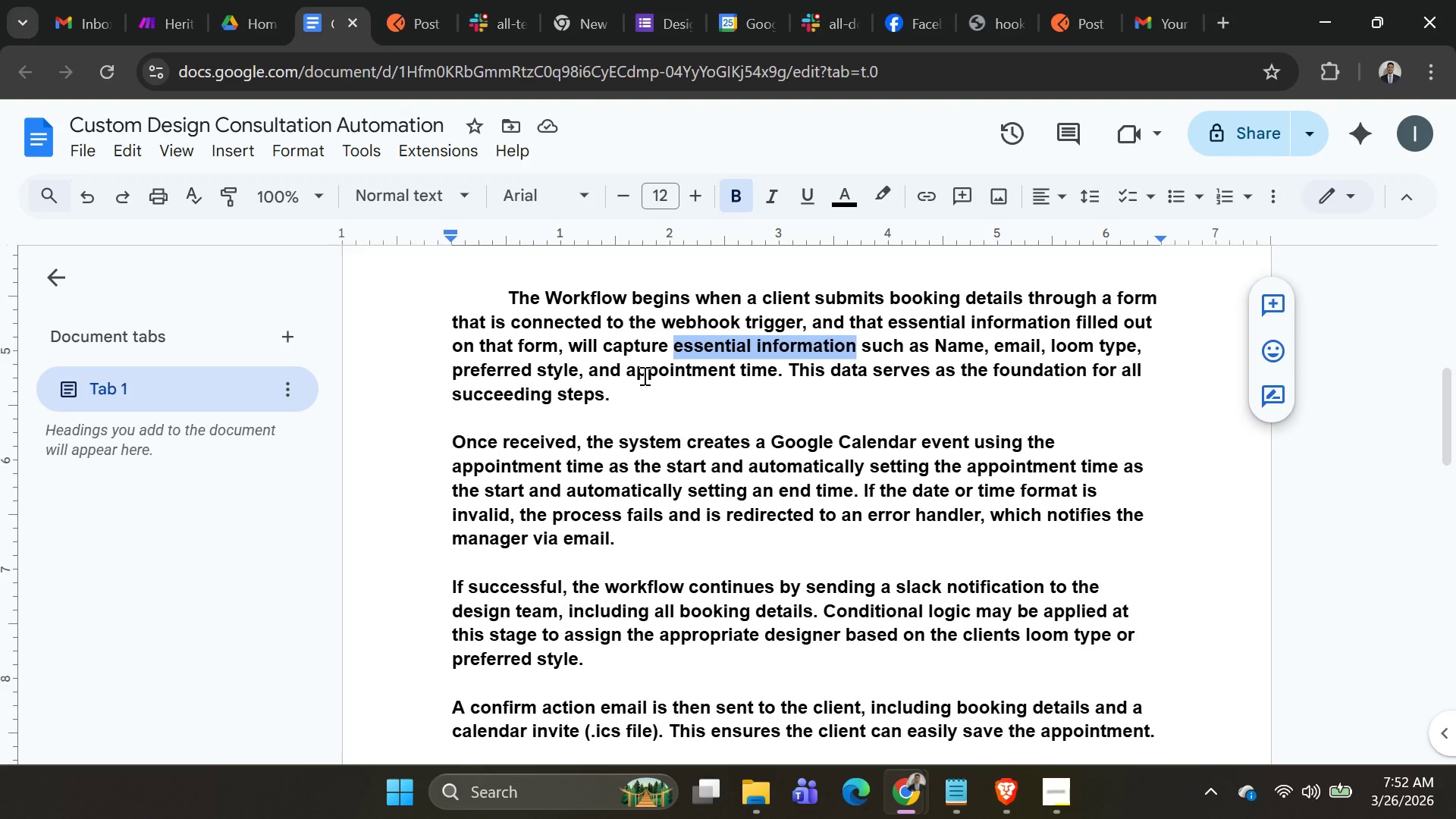 
type(by the webhooks trigger)
 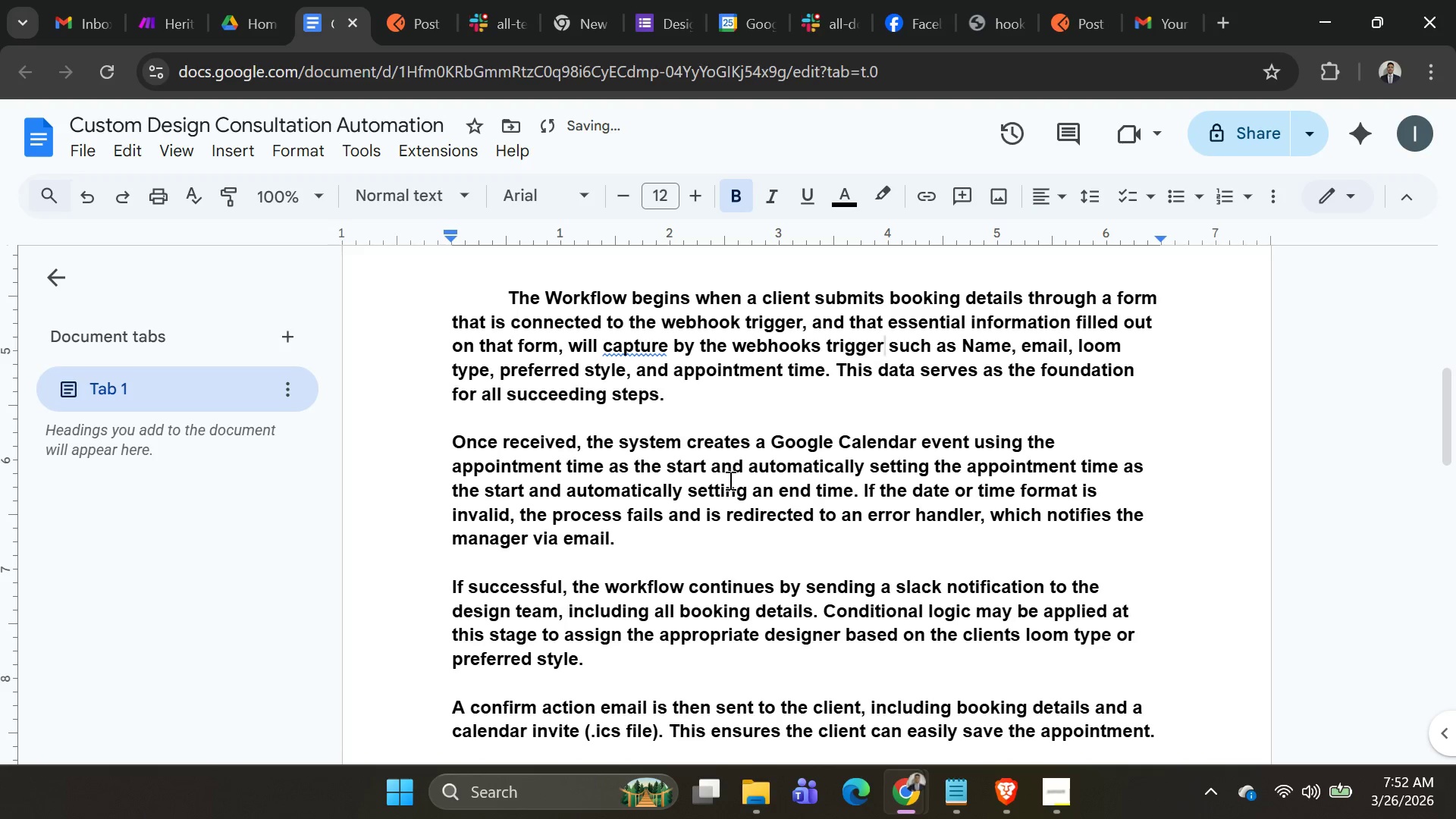 
key(Comma)
 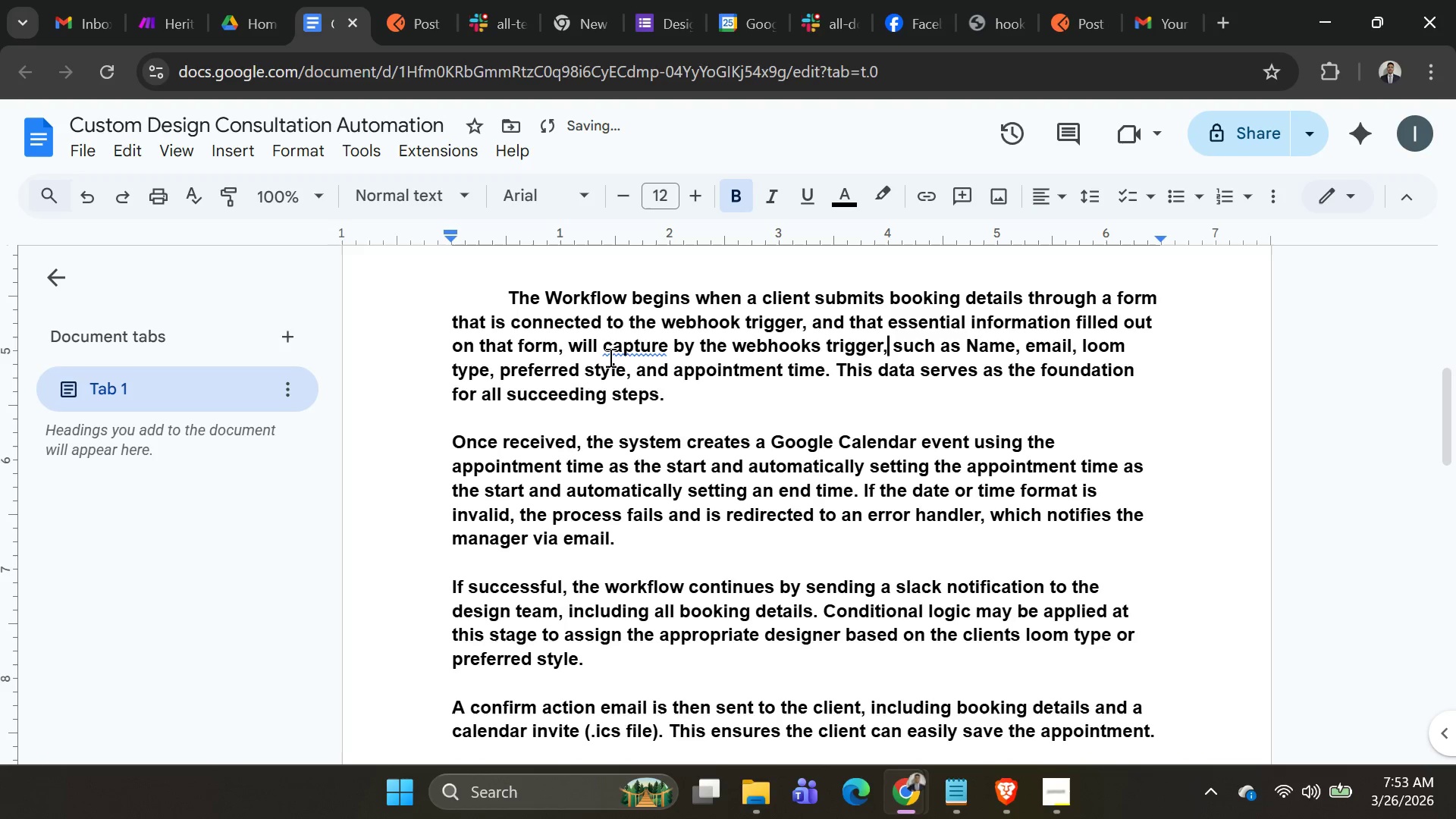 
right_click([619, 349])
 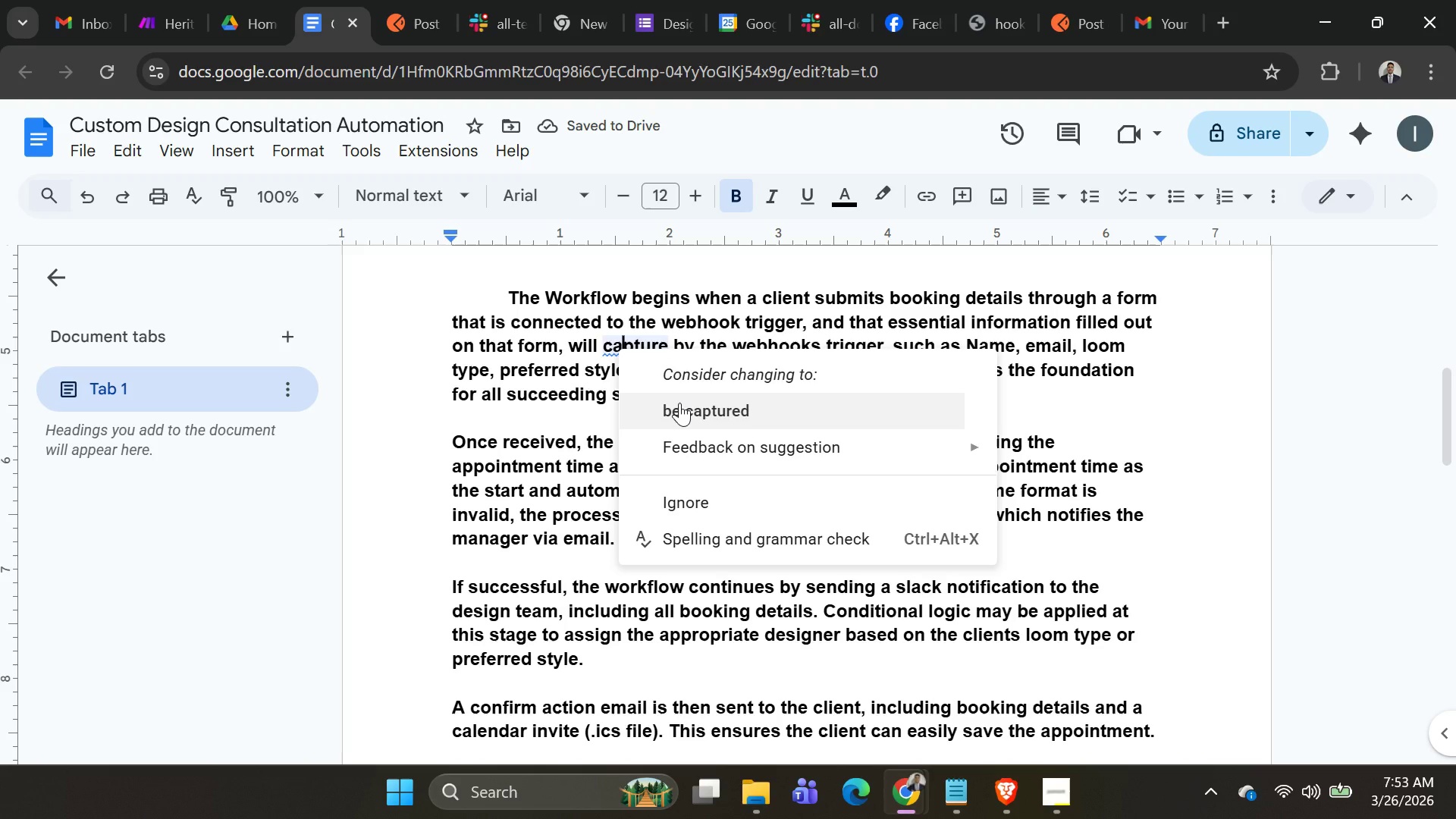 
left_click([679, 403])
 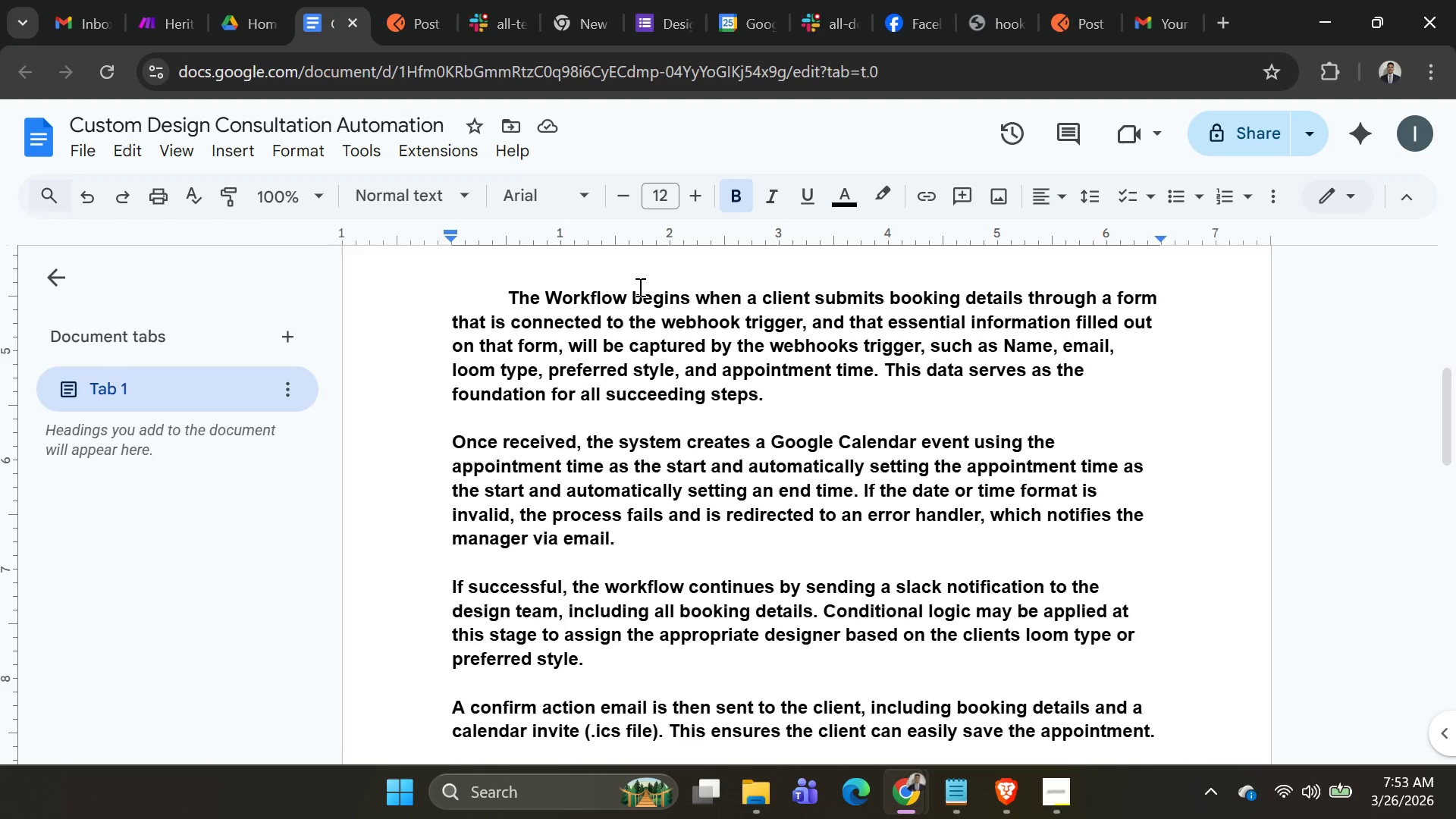 
wait(11.81)
 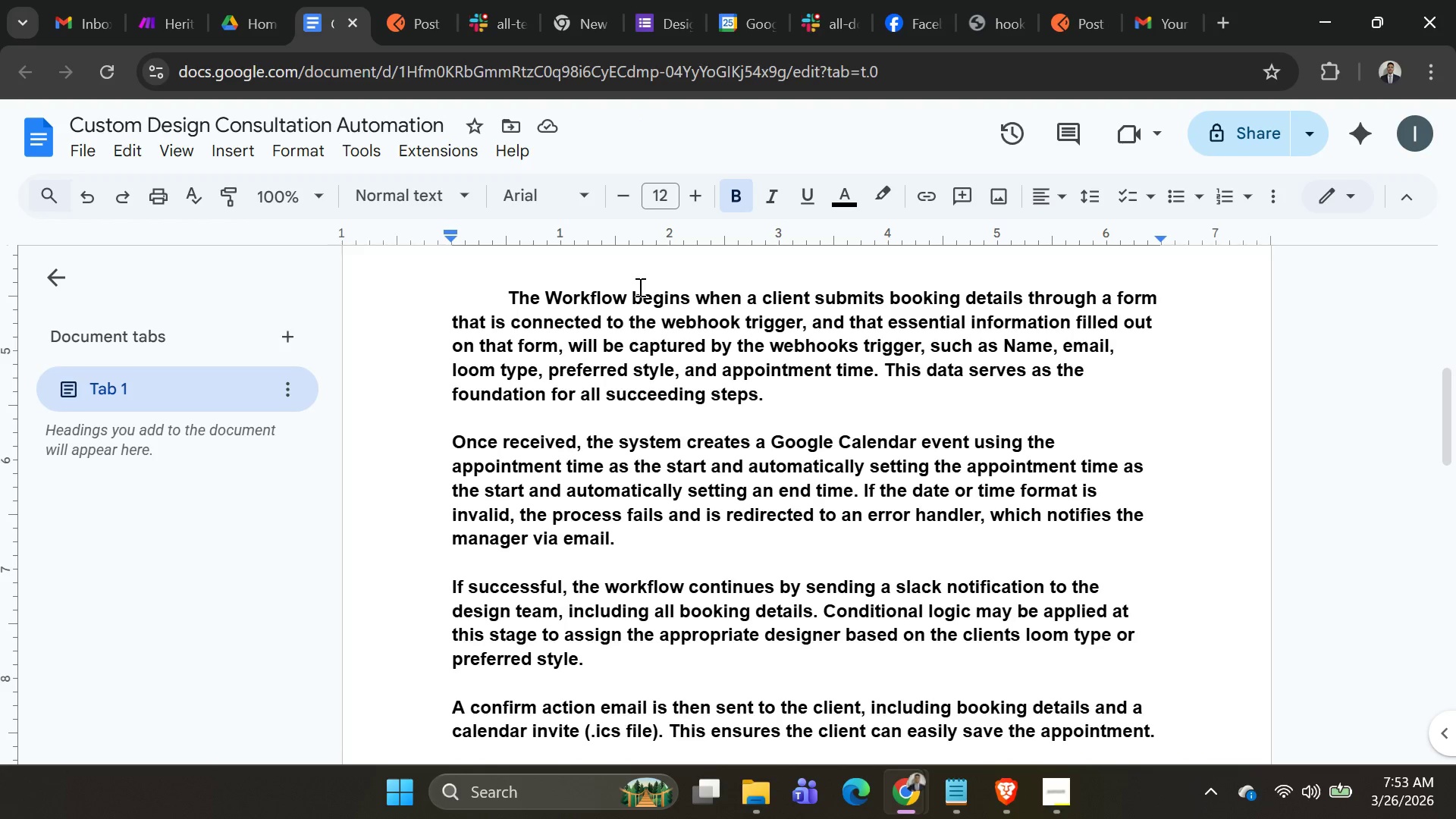 
scroll: coordinate [869, 530], scroll_direction: down, amount: 1.0
 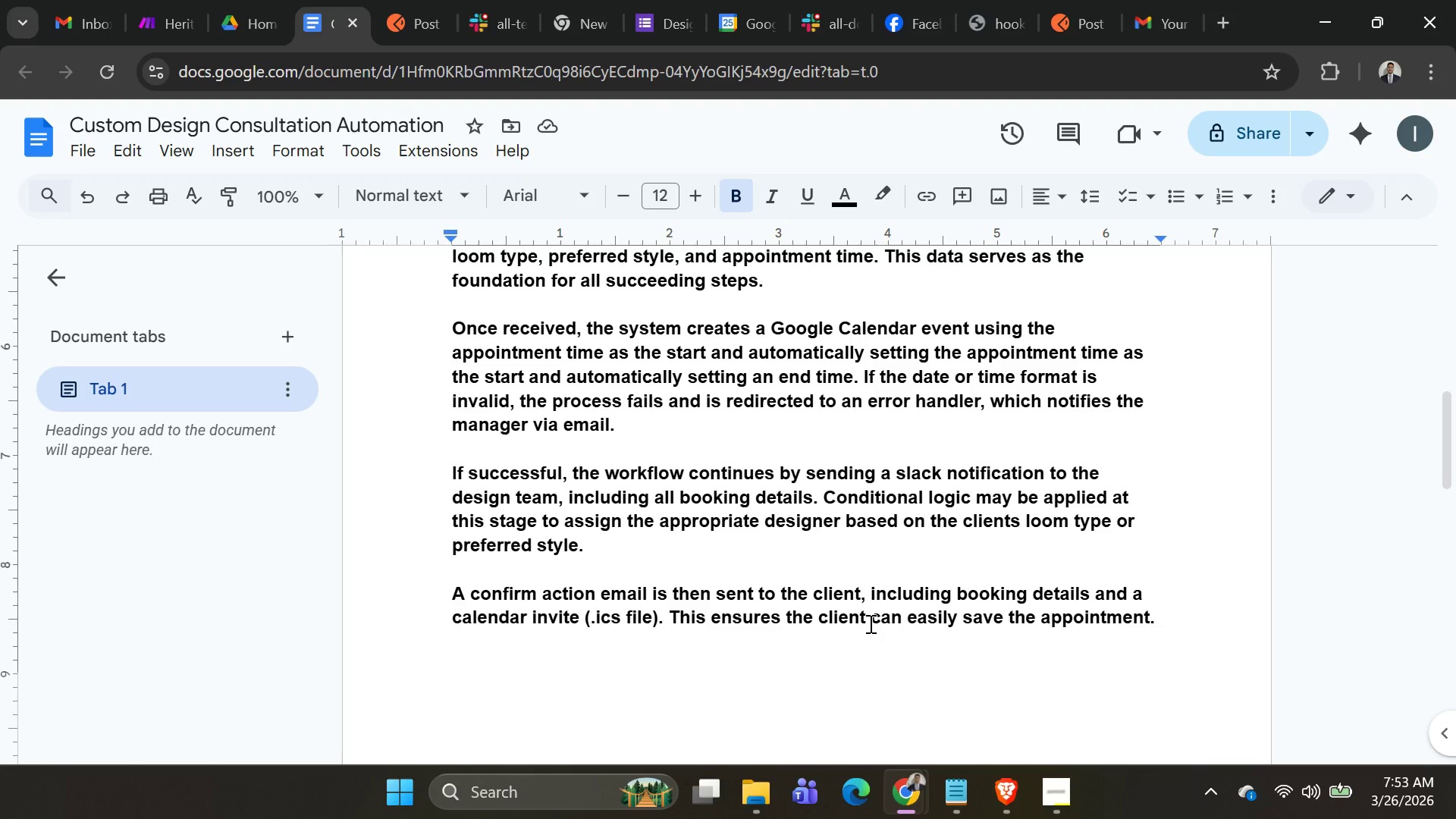 
wait(25.2)
 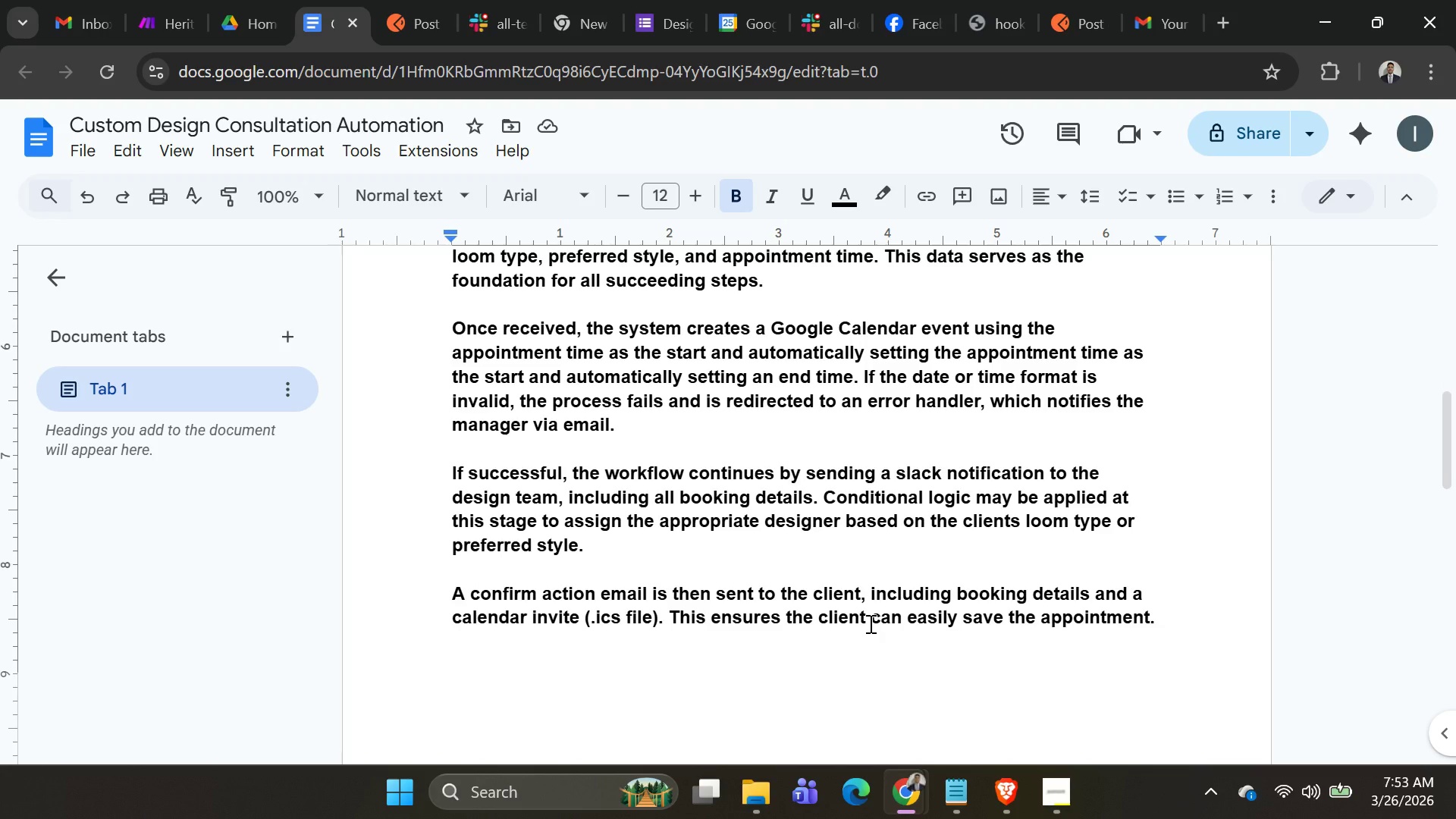 
scroll: coordinate [495, 497], scroll_direction: down, amount: 1.0
 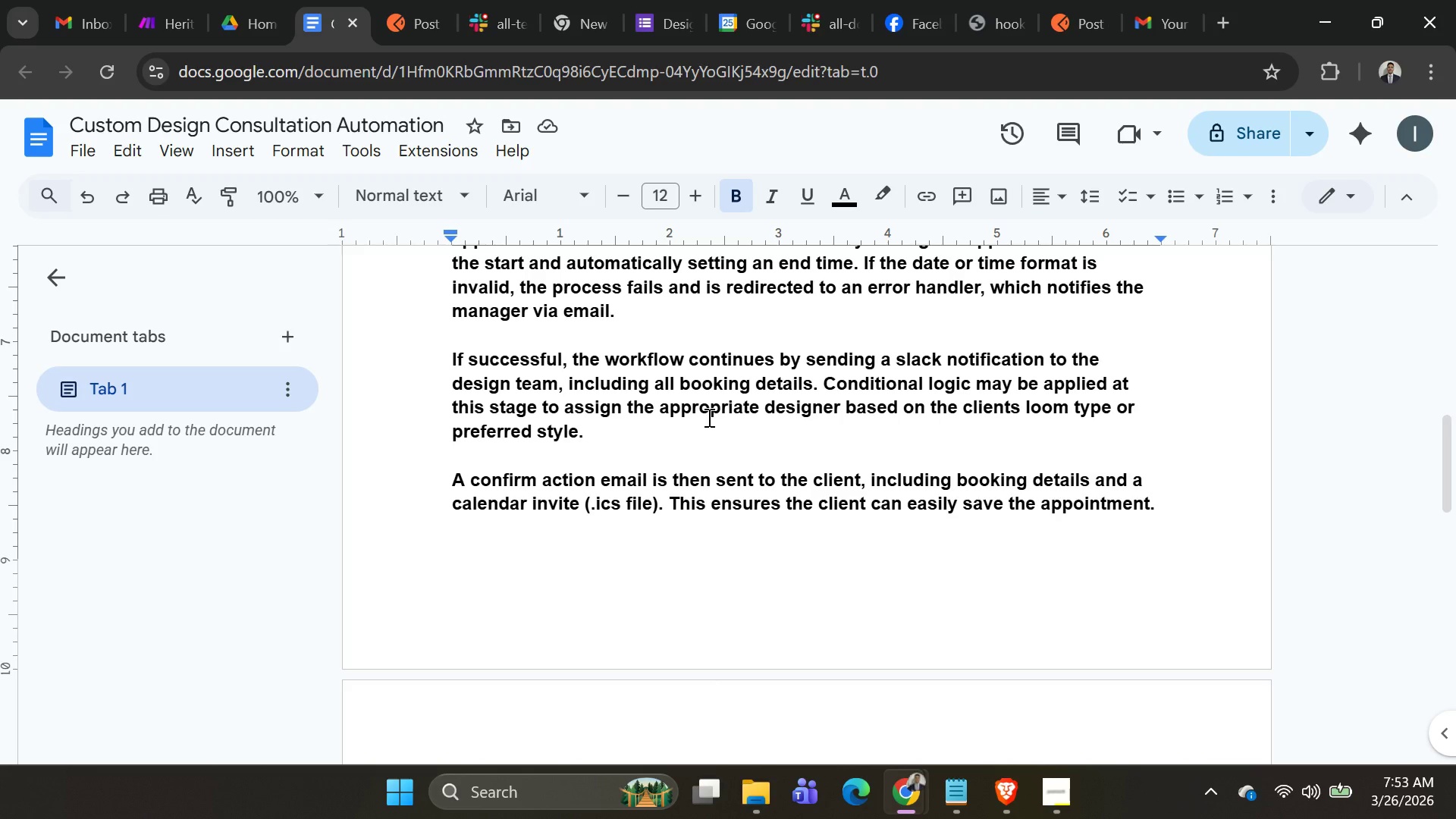 
wait(20.05)
 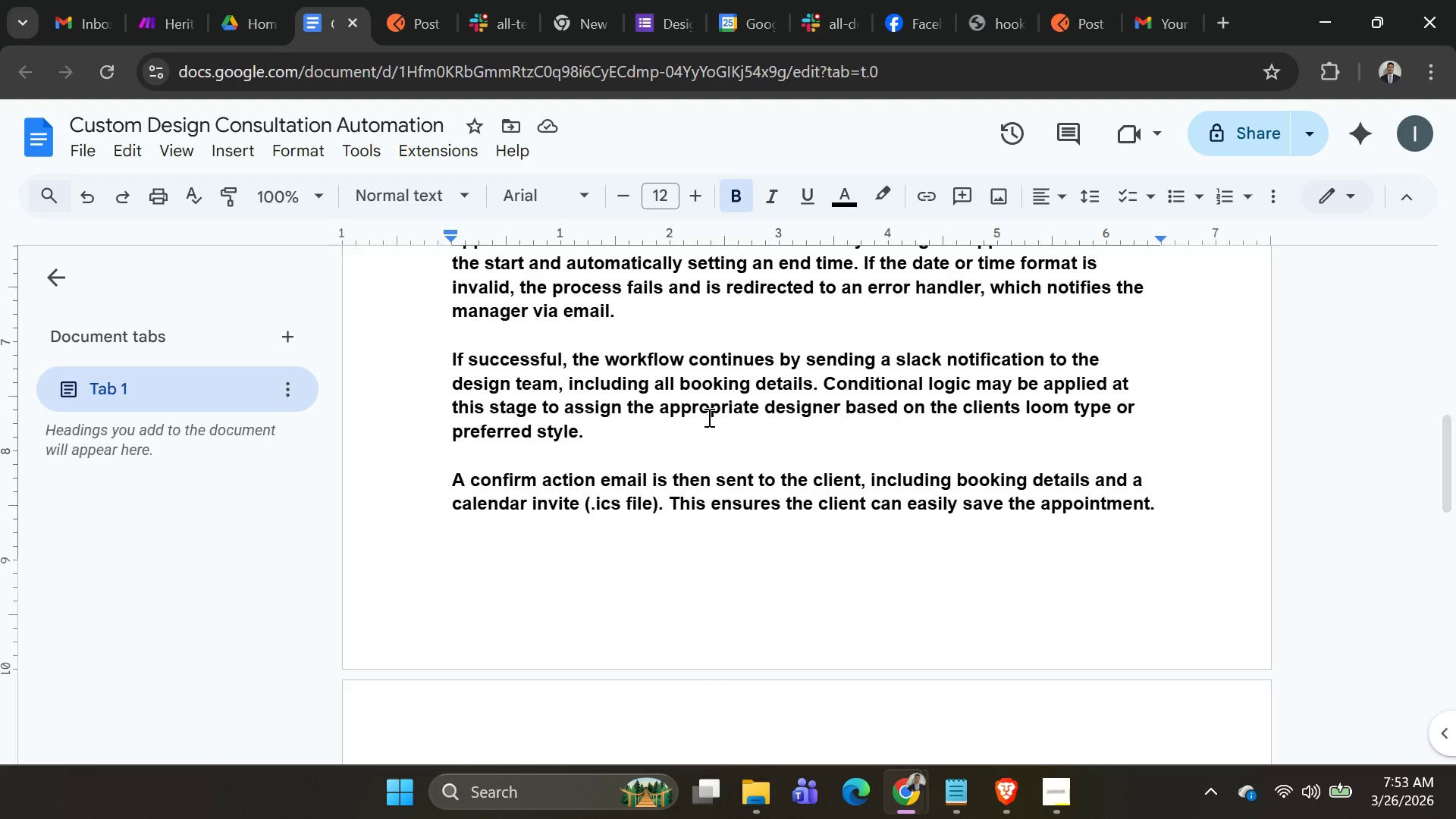 
scroll: coordinate [1004, 418], scroll_direction: down, amount: 2.0
 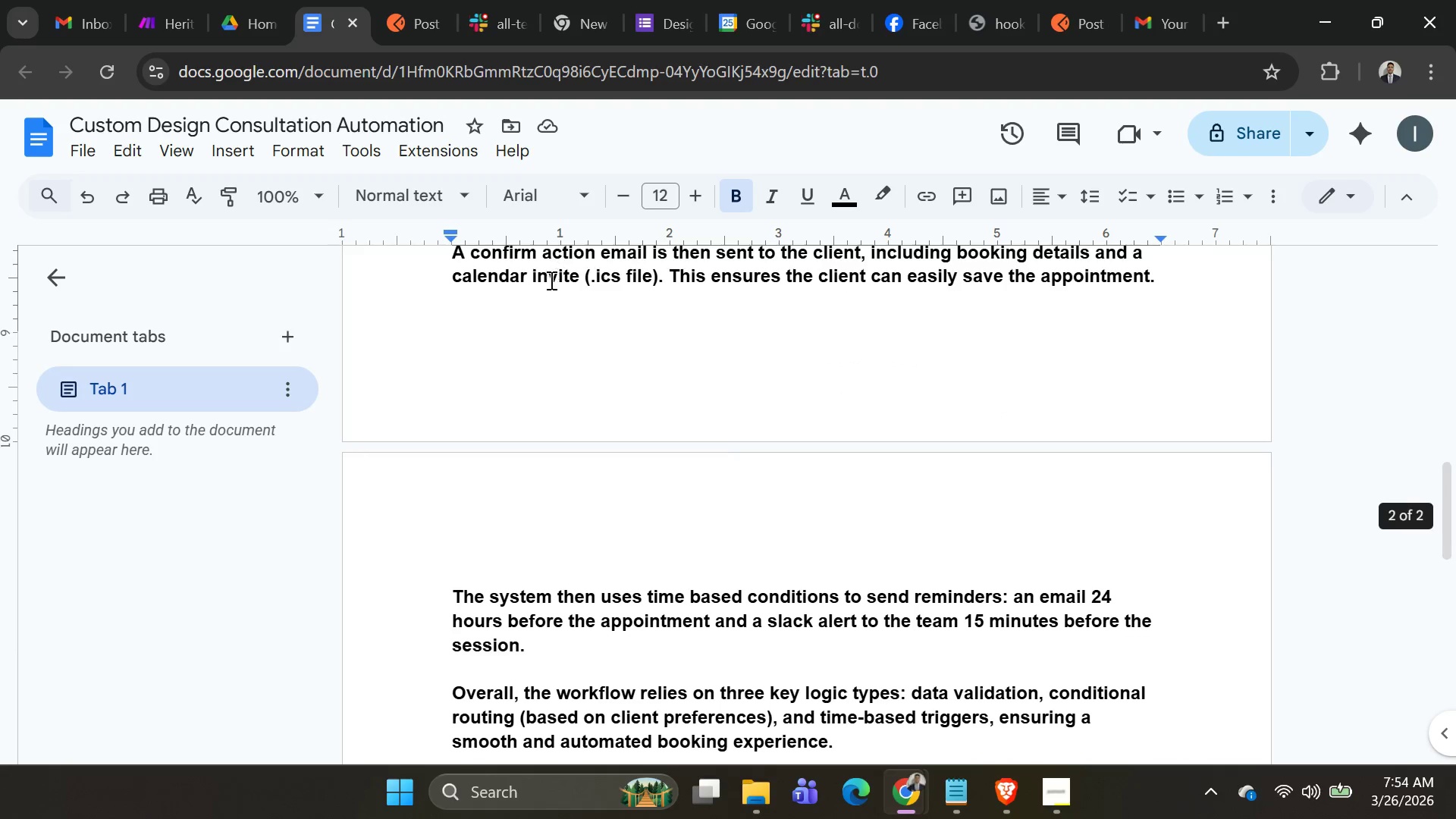 
scroll: coordinate [552, 295], scroll_direction: none, amount: 0.0
 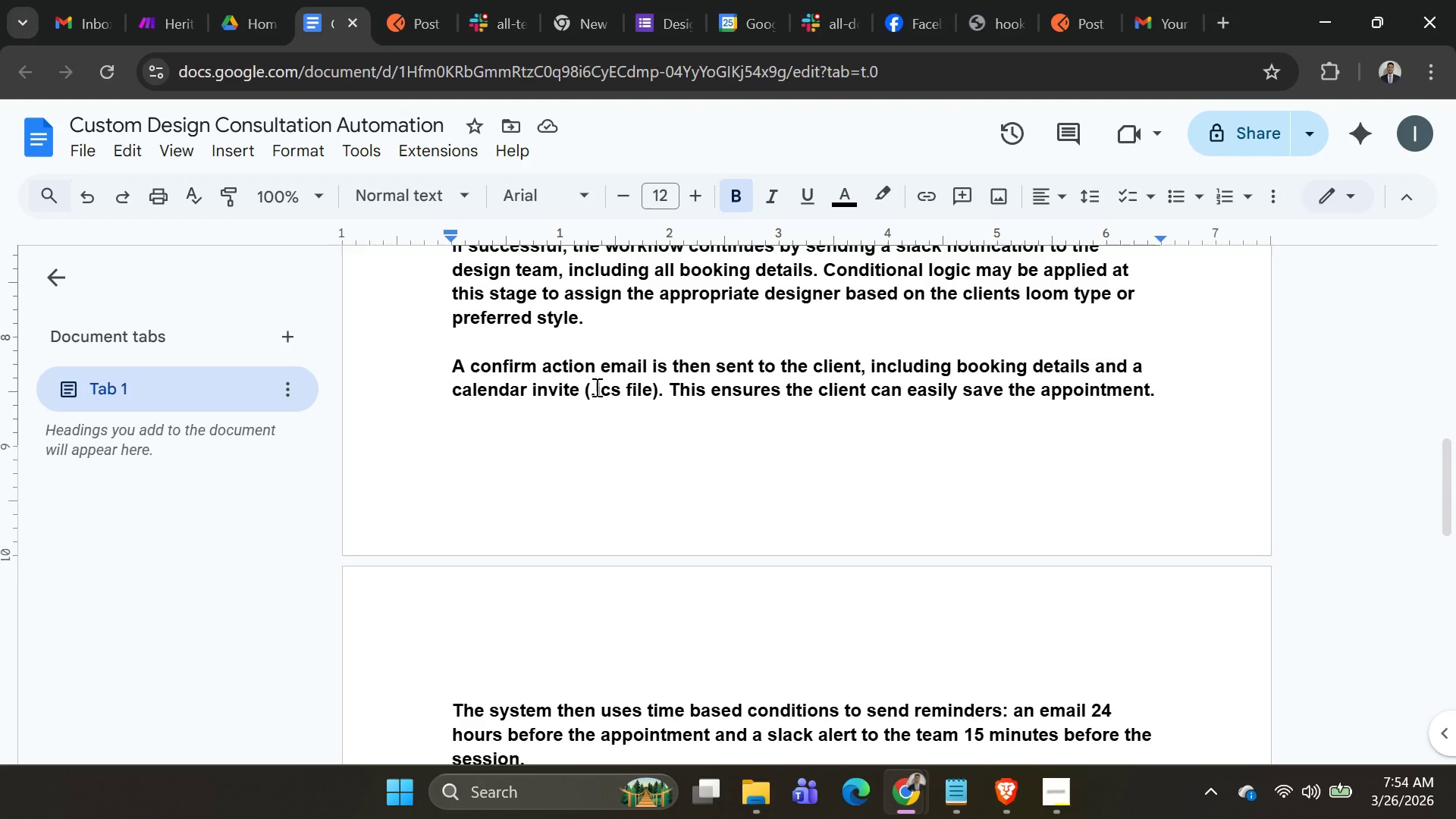 
wait(12.58)
 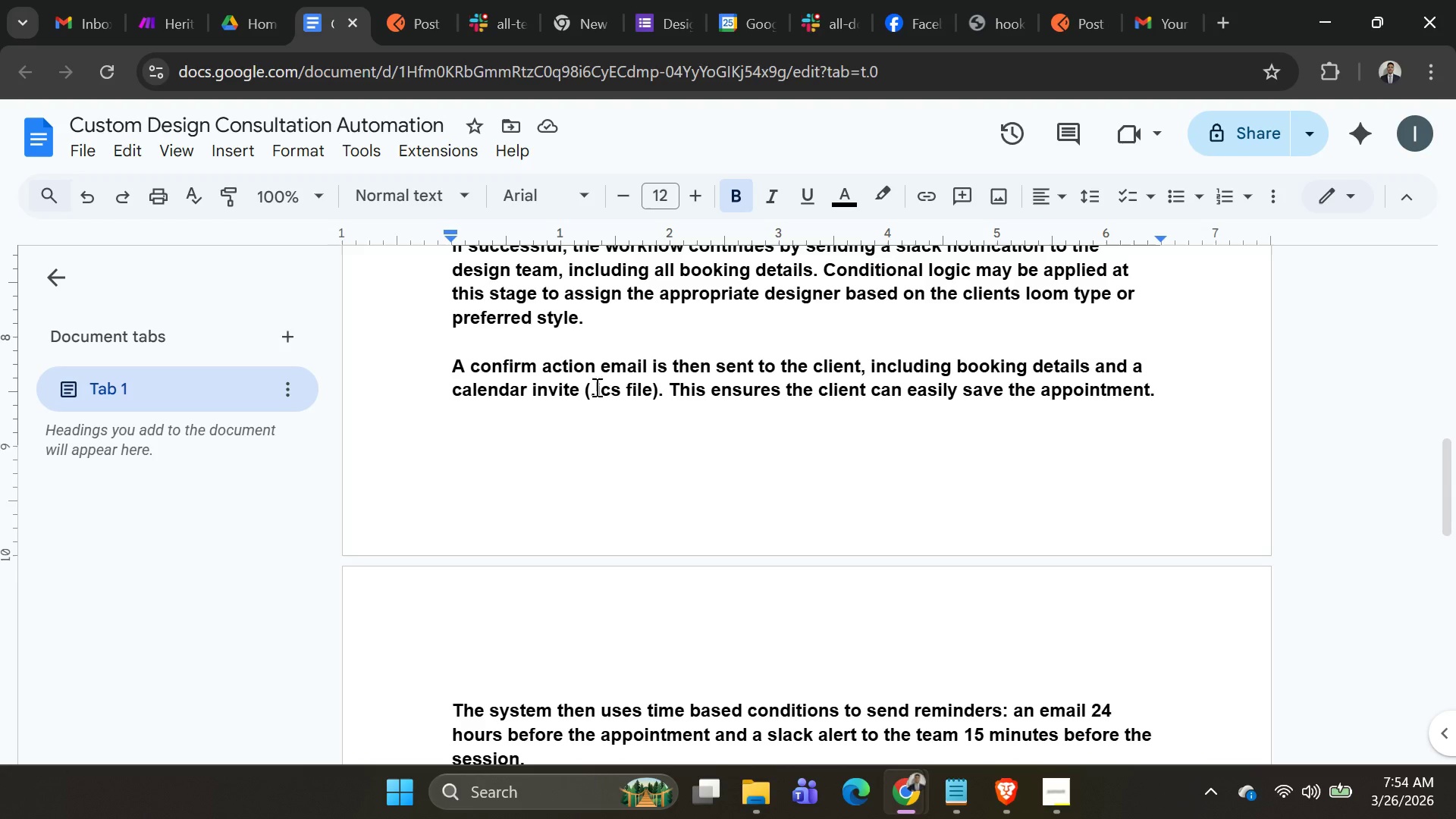 
scroll: coordinate [1008, 371], scroll_direction: down, amount: 3.0
 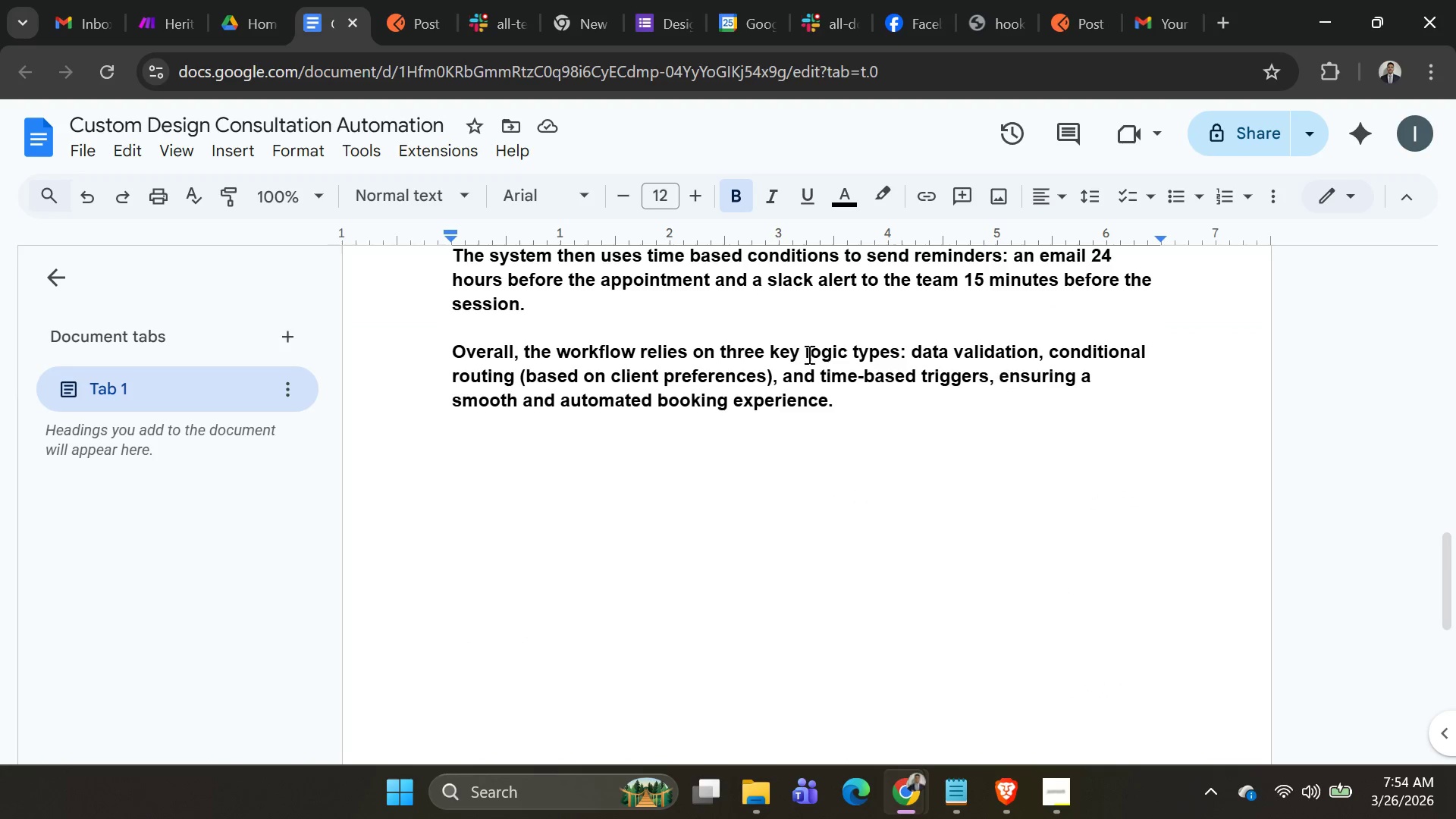 
scroll: coordinate [805, 352], scroll_direction: none, amount: 0.0
 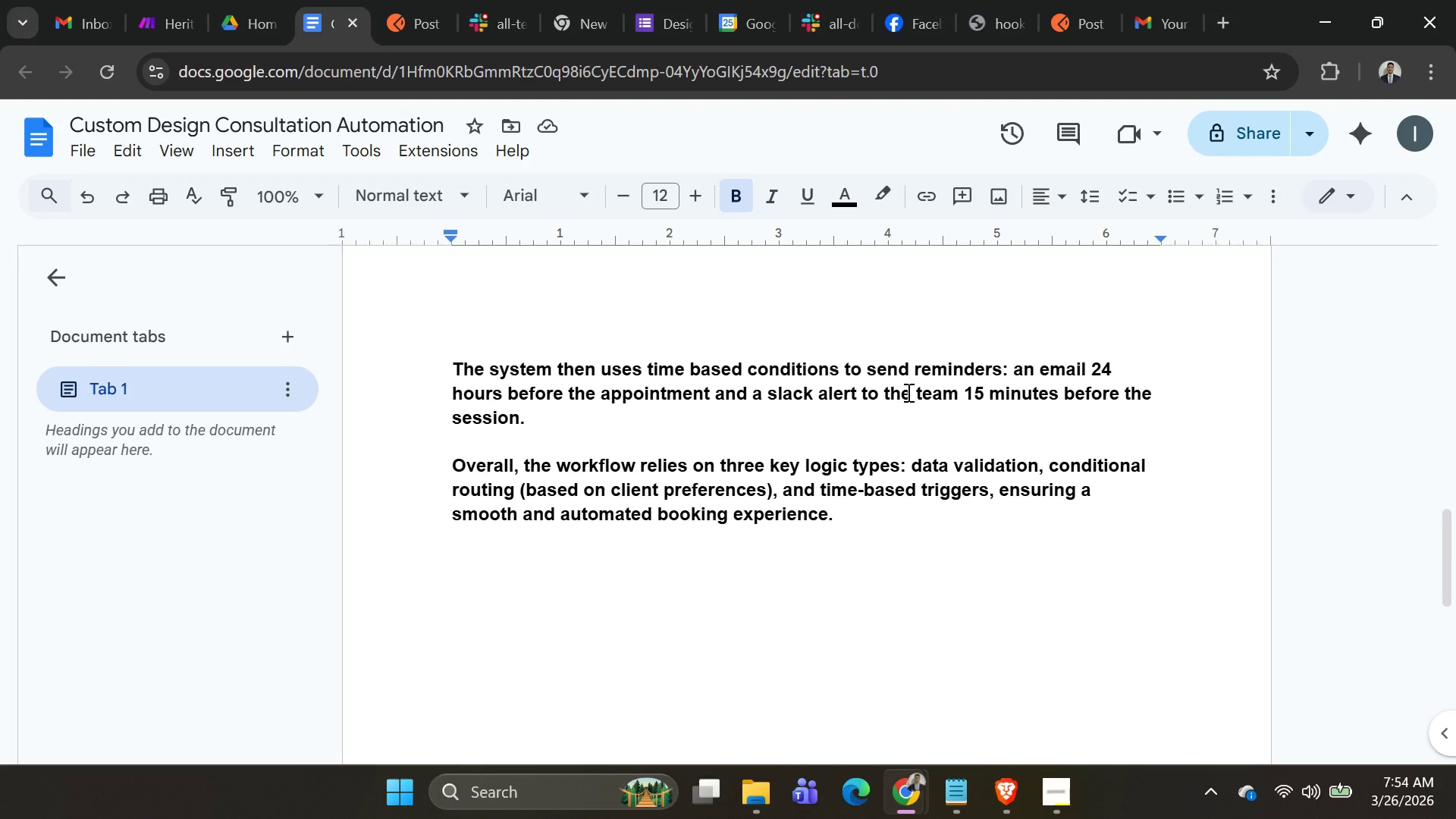 
wait(36.29)
 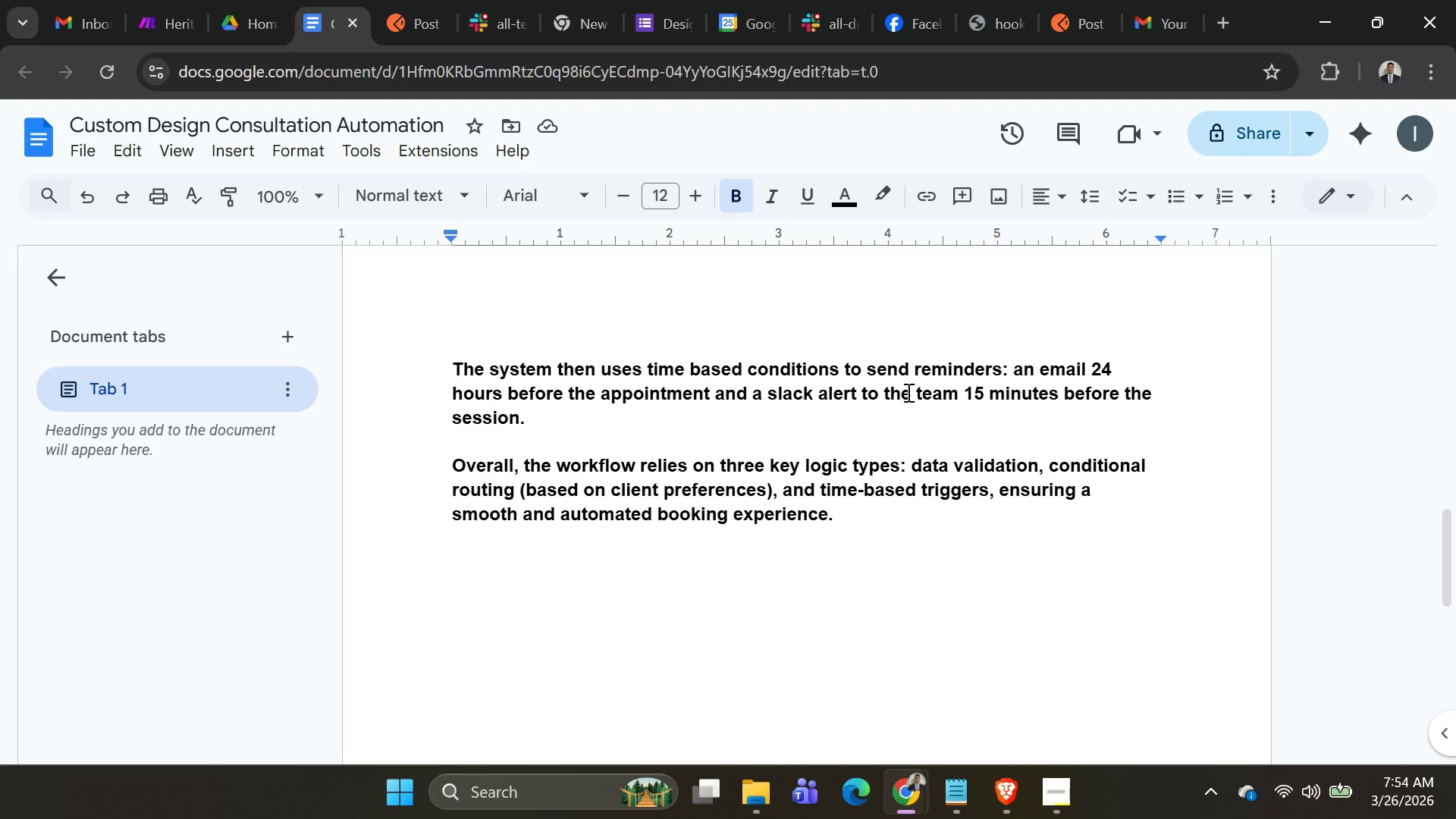 
scroll: coordinate [924, 497], scroll_direction: up, amount: 19.0
 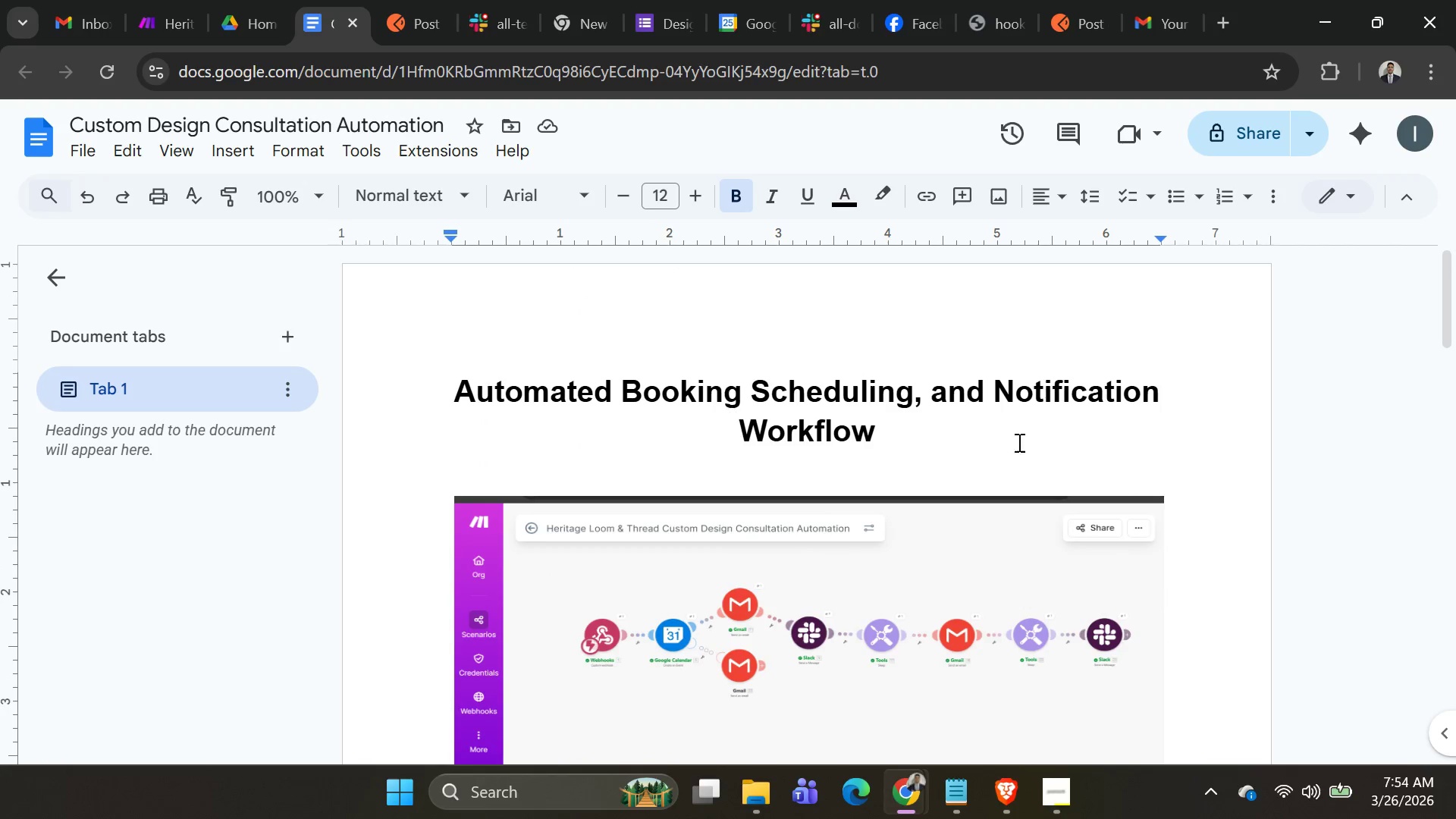 
scroll: coordinate [1110, 453], scroll_direction: down, amount: 2.0
 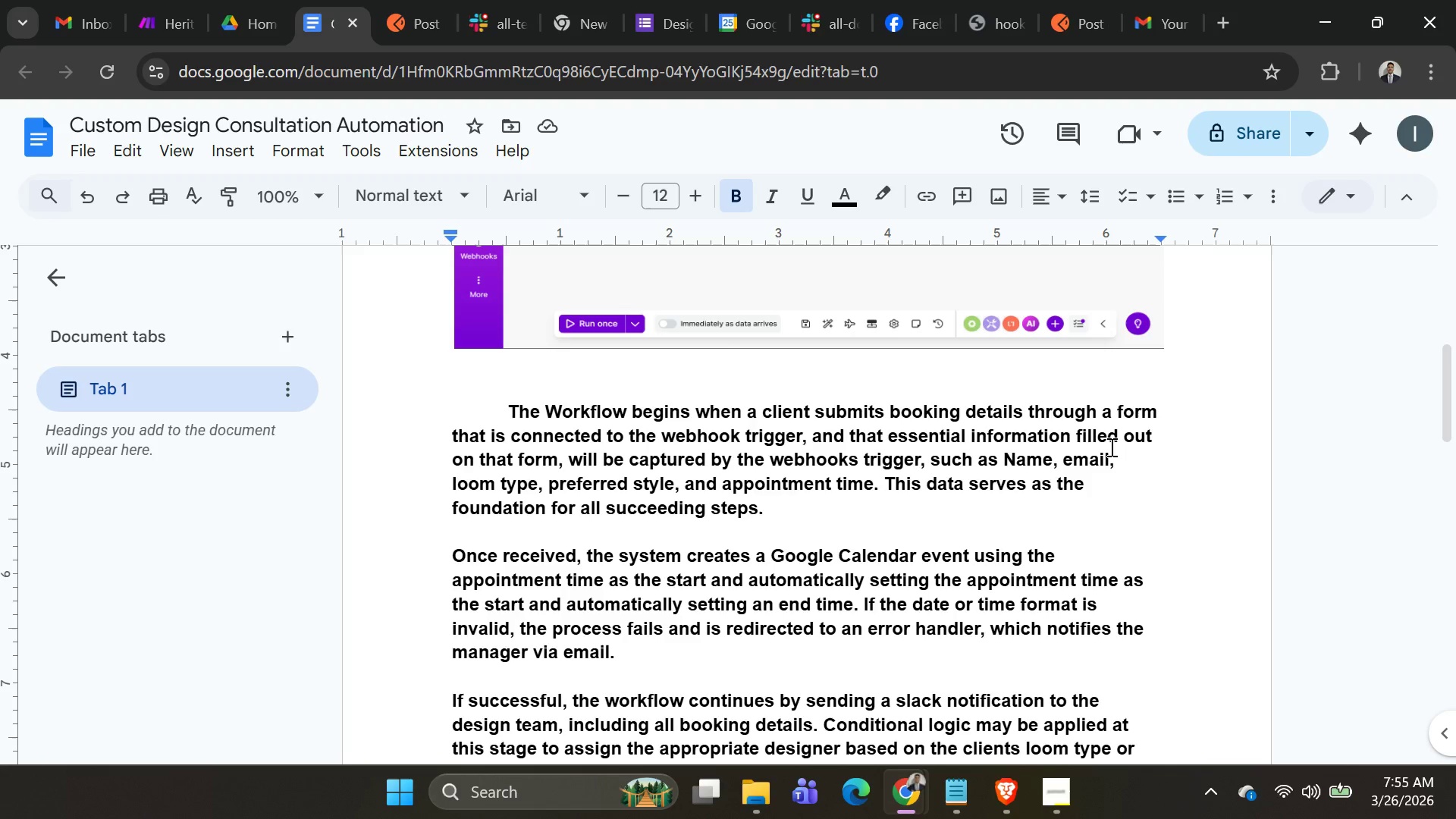 
wait(17.12)
 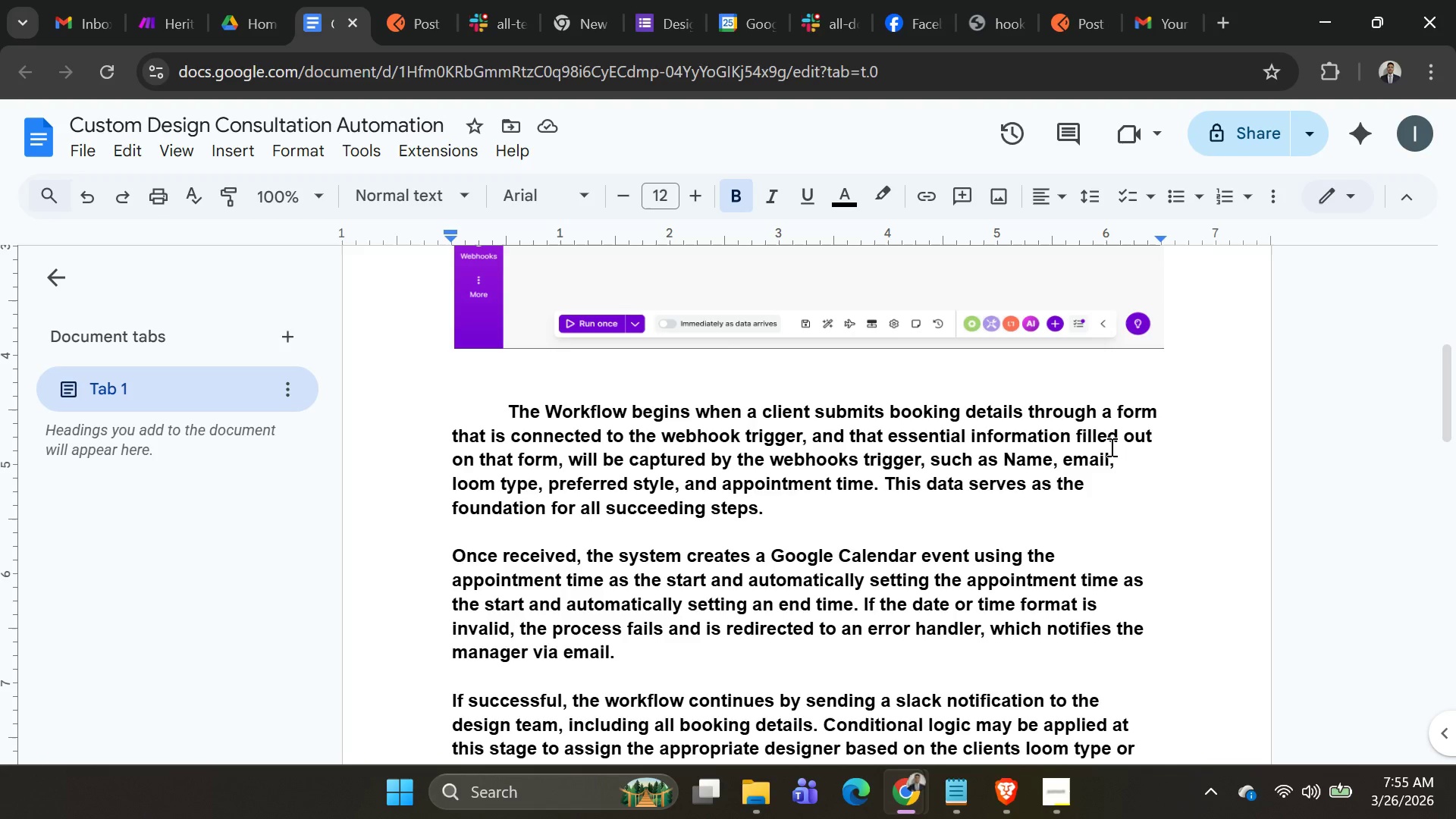 
left_click_drag(start_coordinate=[507, 405], to_coordinate=[1076, 607])
 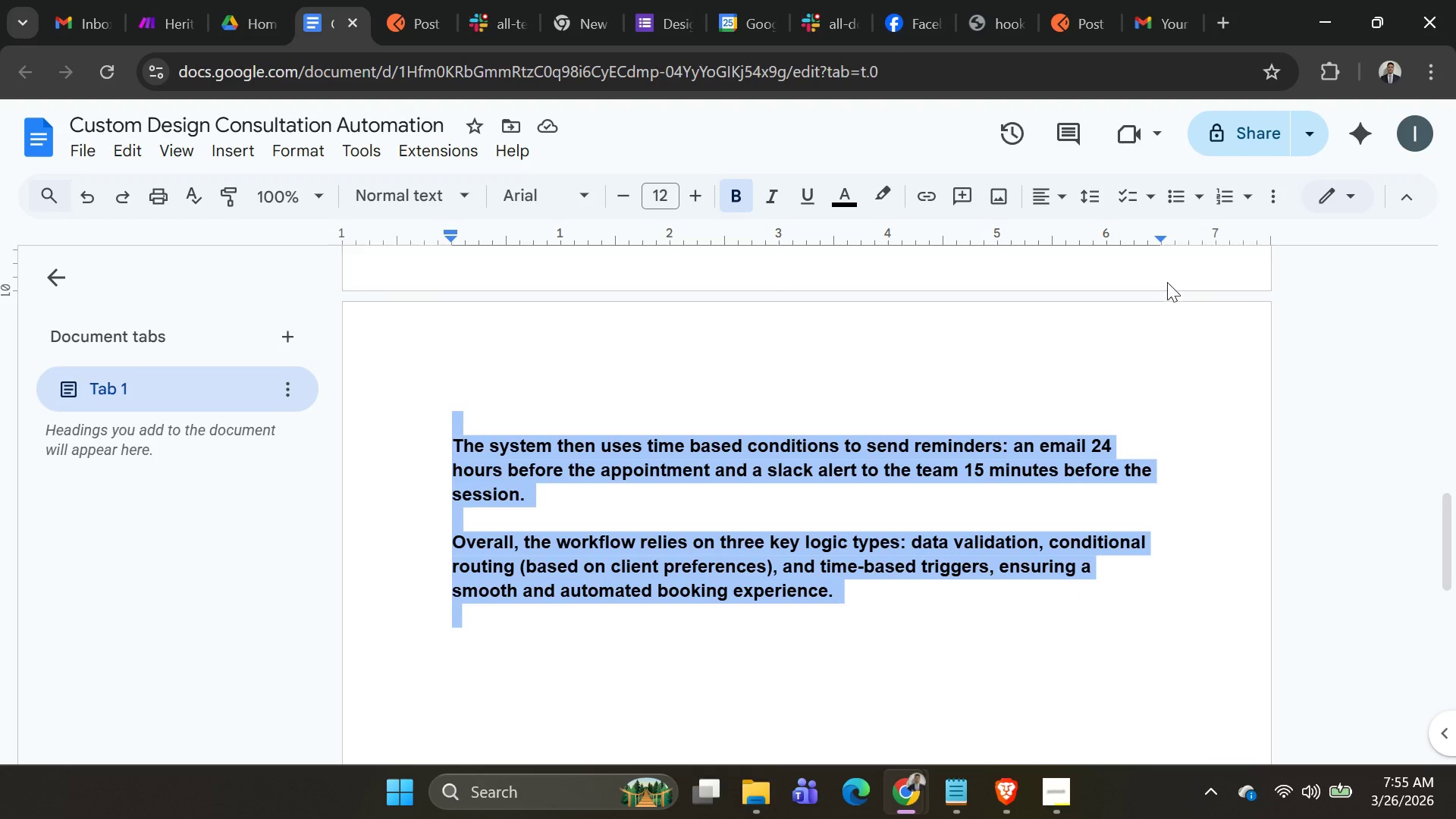 
scroll: coordinate [1085, 785], scroll_direction: down, amount: 7.0
 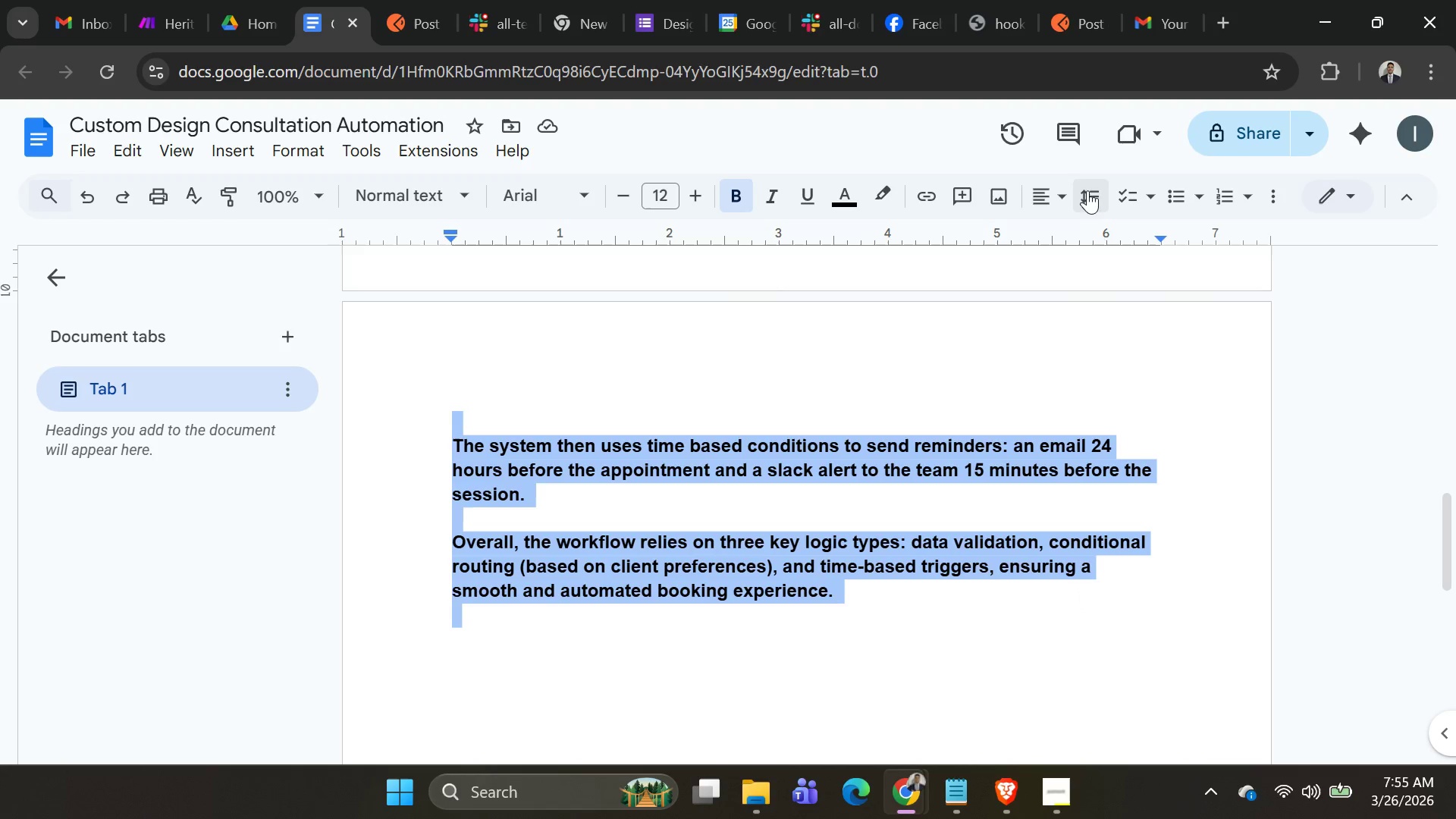 
left_click([1060, 194])
 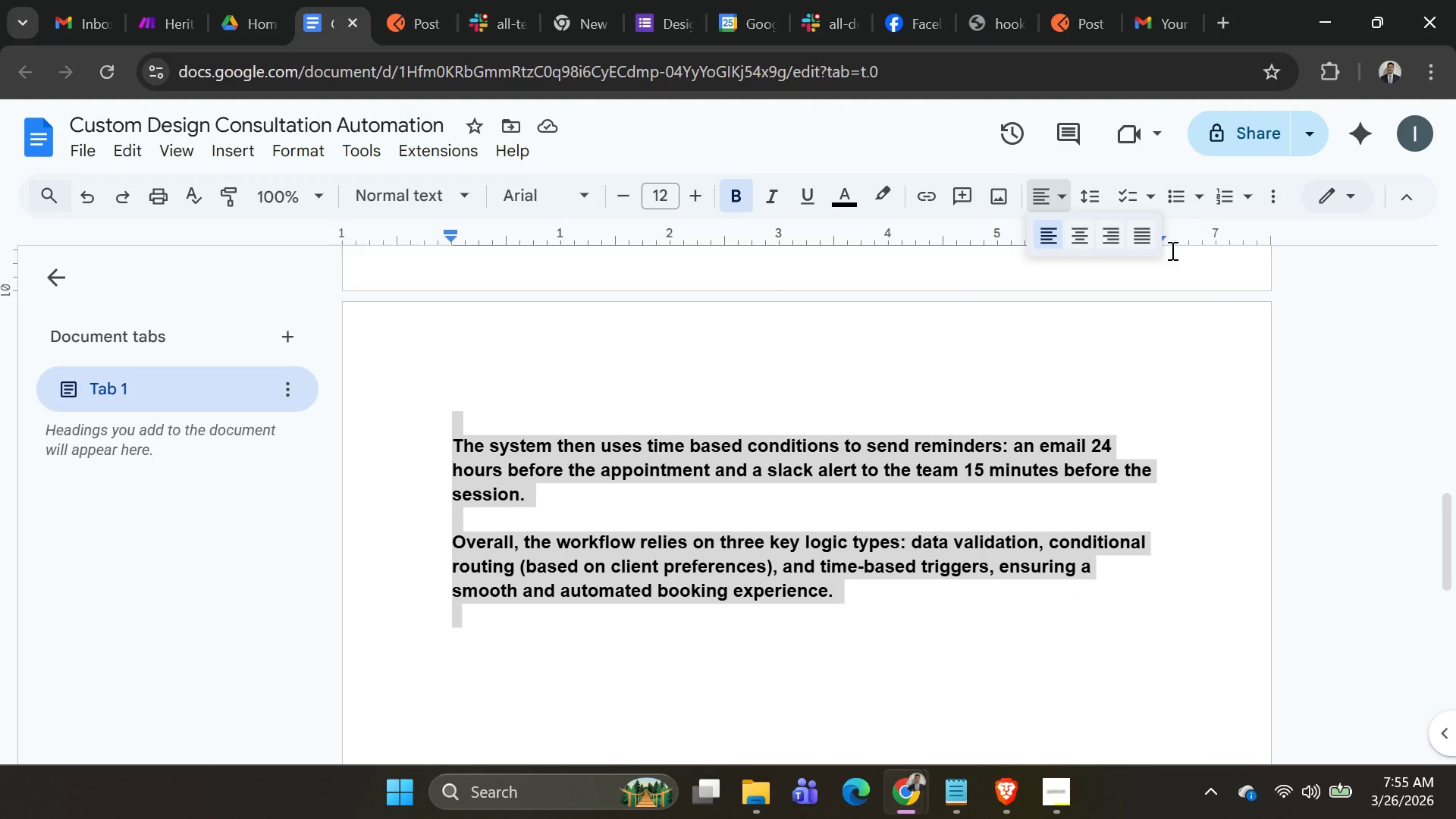 
left_click([1143, 238])
 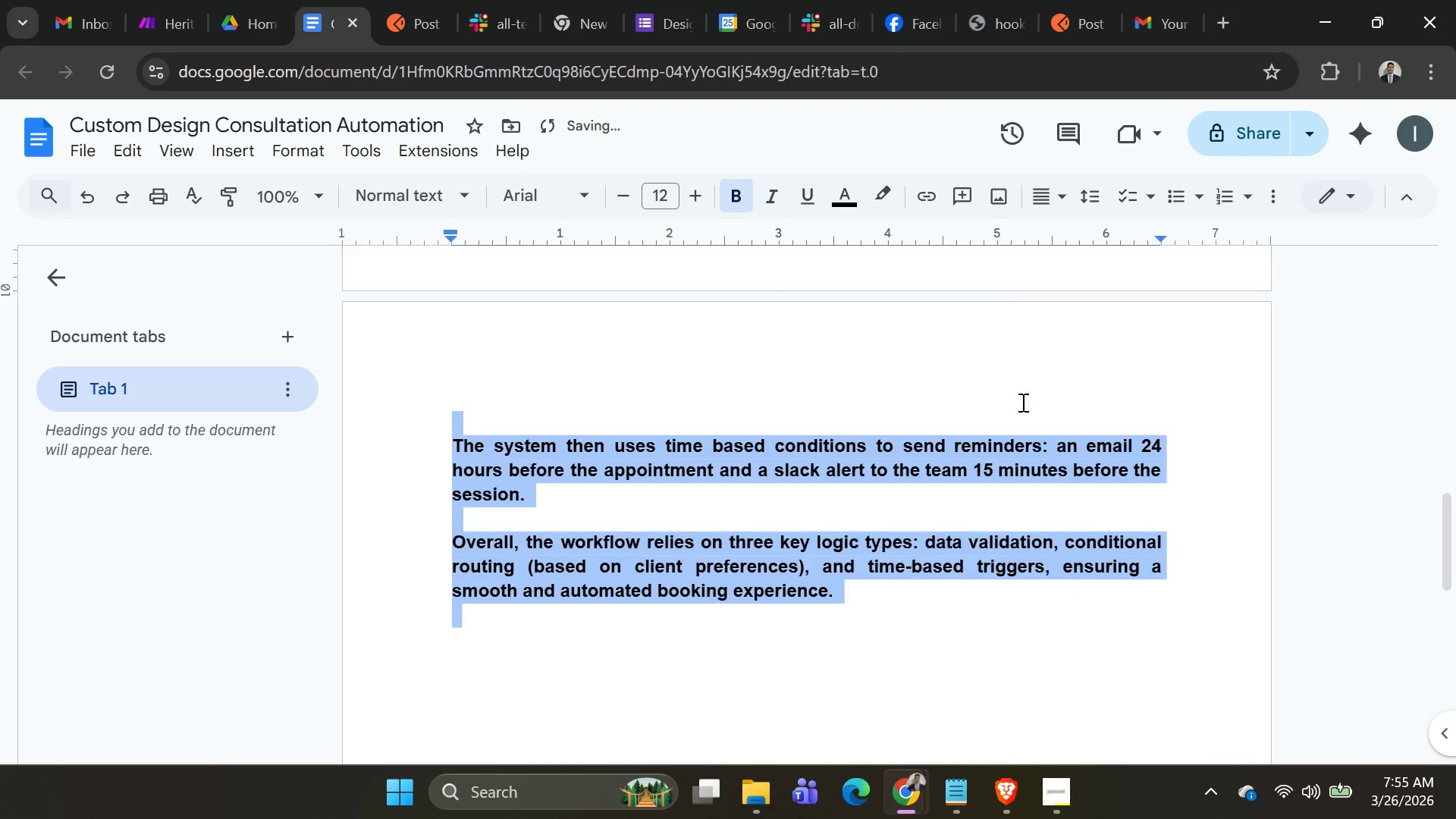 
scroll: coordinate [1023, 428], scroll_direction: up, amount: 7.0
 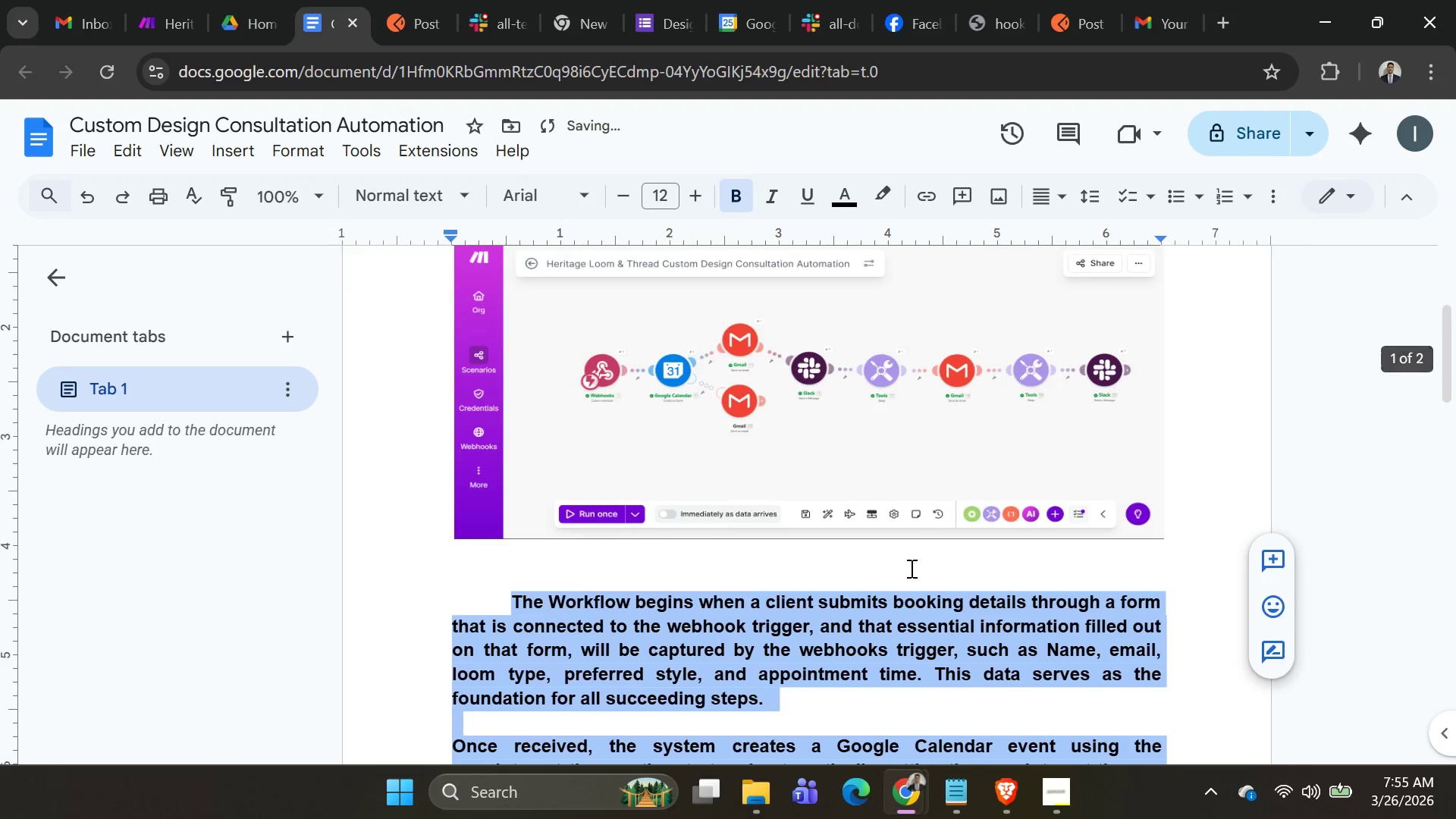 
left_click([910, 568])
 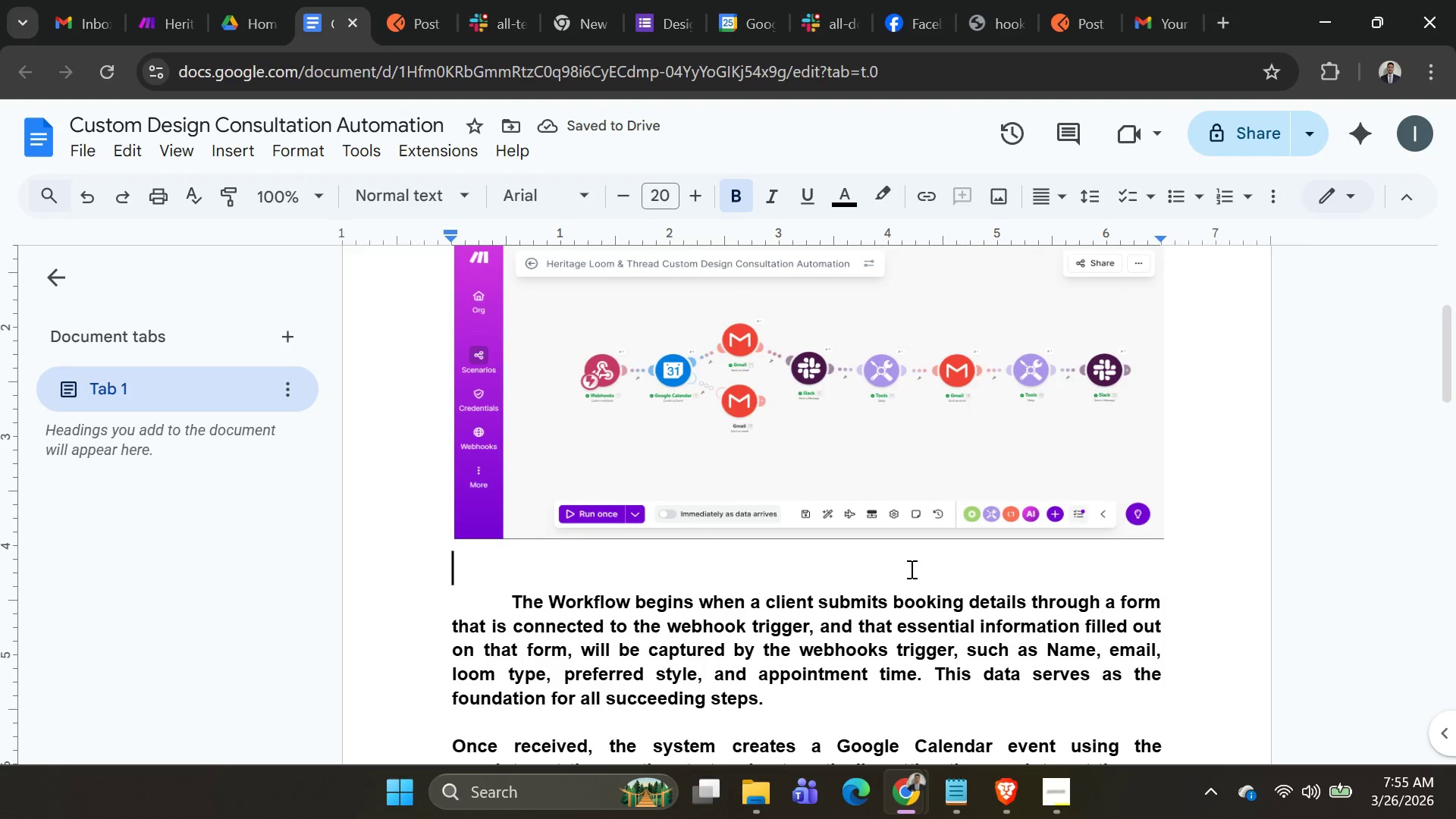 
scroll: coordinate [916, 557], scroll_direction: down, amount: 3.0
 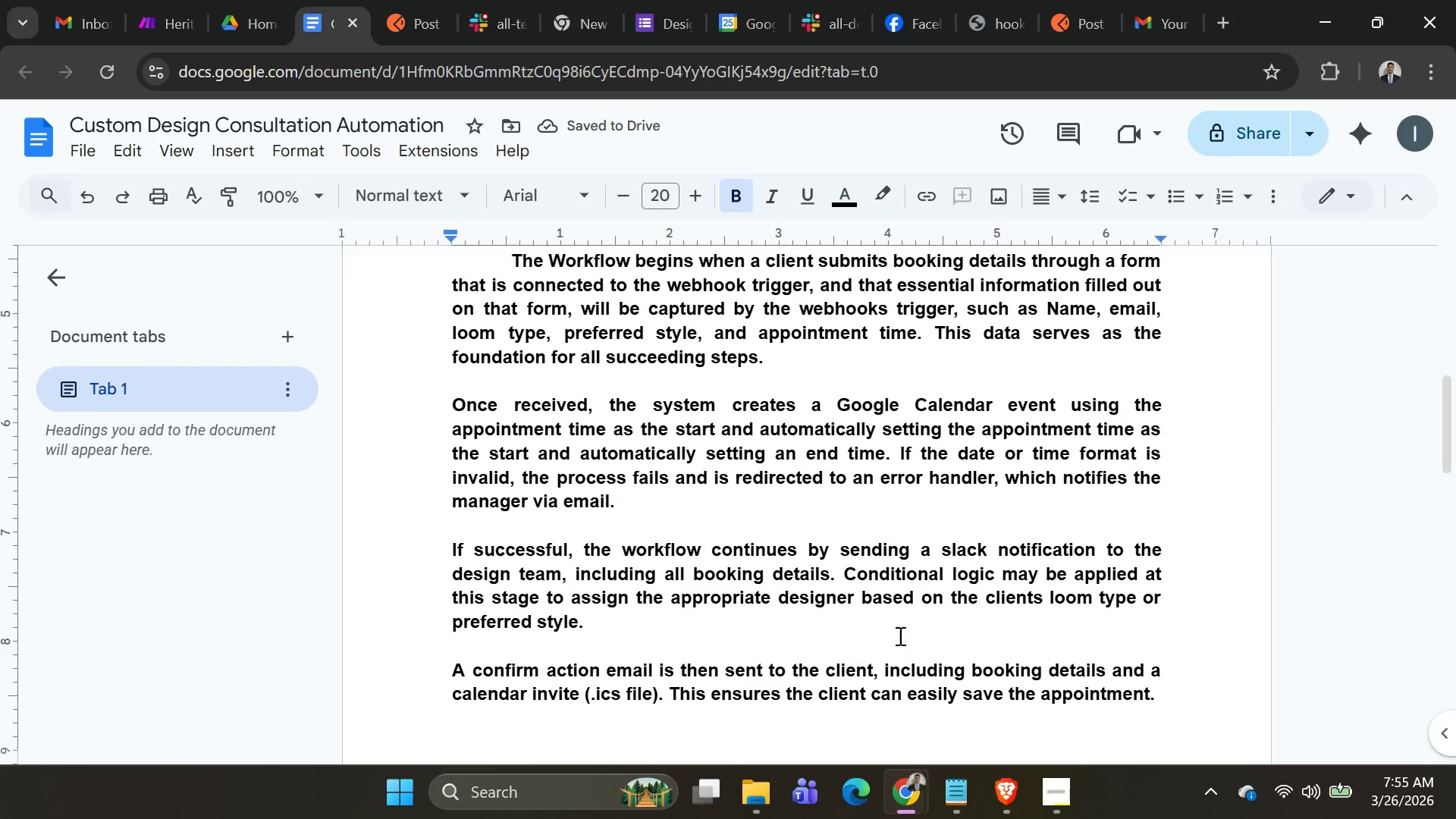 
scroll: coordinate [921, 596], scroll_direction: up, amount: 7.0
 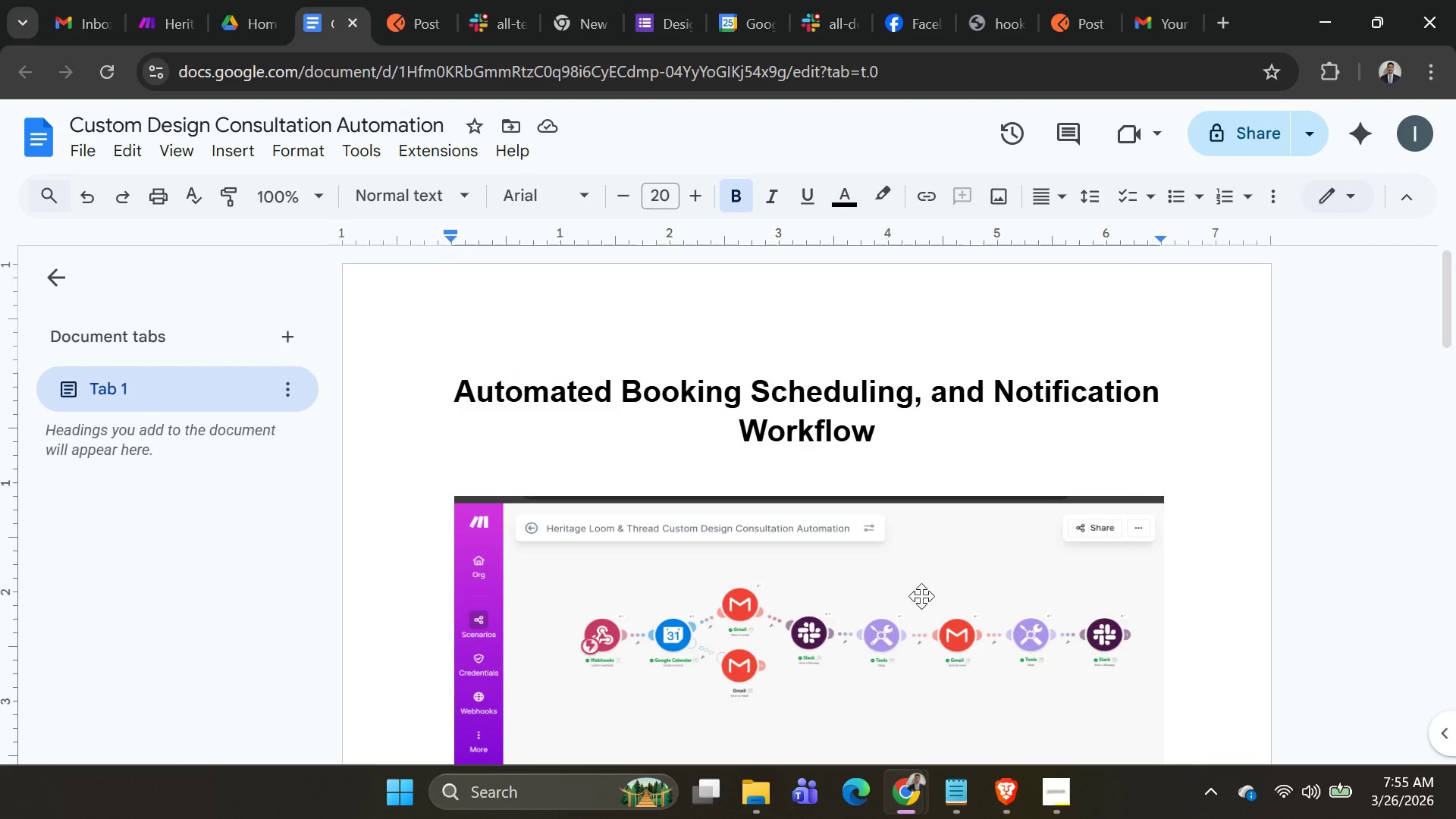 
scroll: coordinate [924, 583], scroll_direction: down, amount: 4.0
 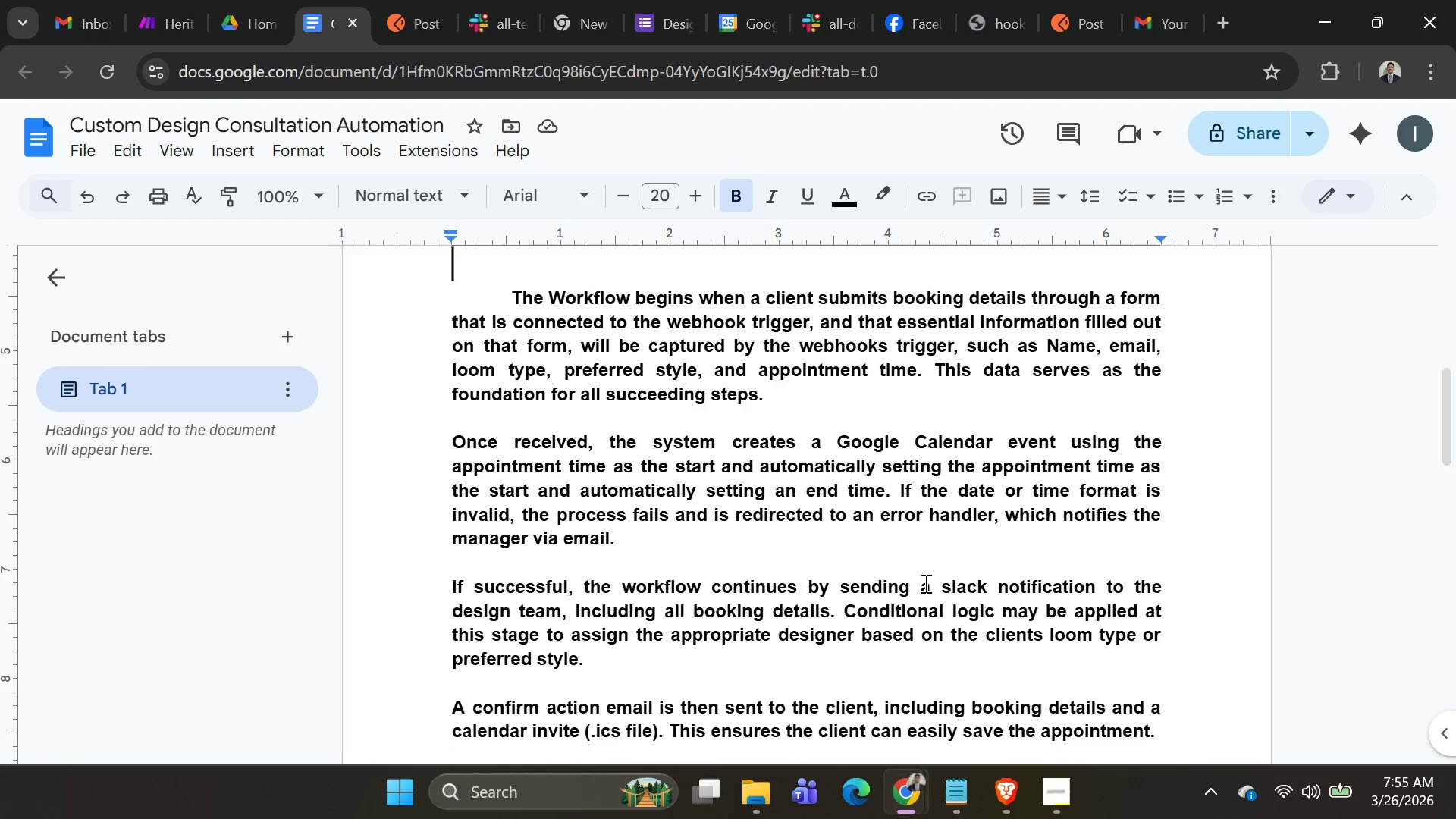 
scroll: coordinate [924, 583], scroll_direction: up, amount: 7.0
 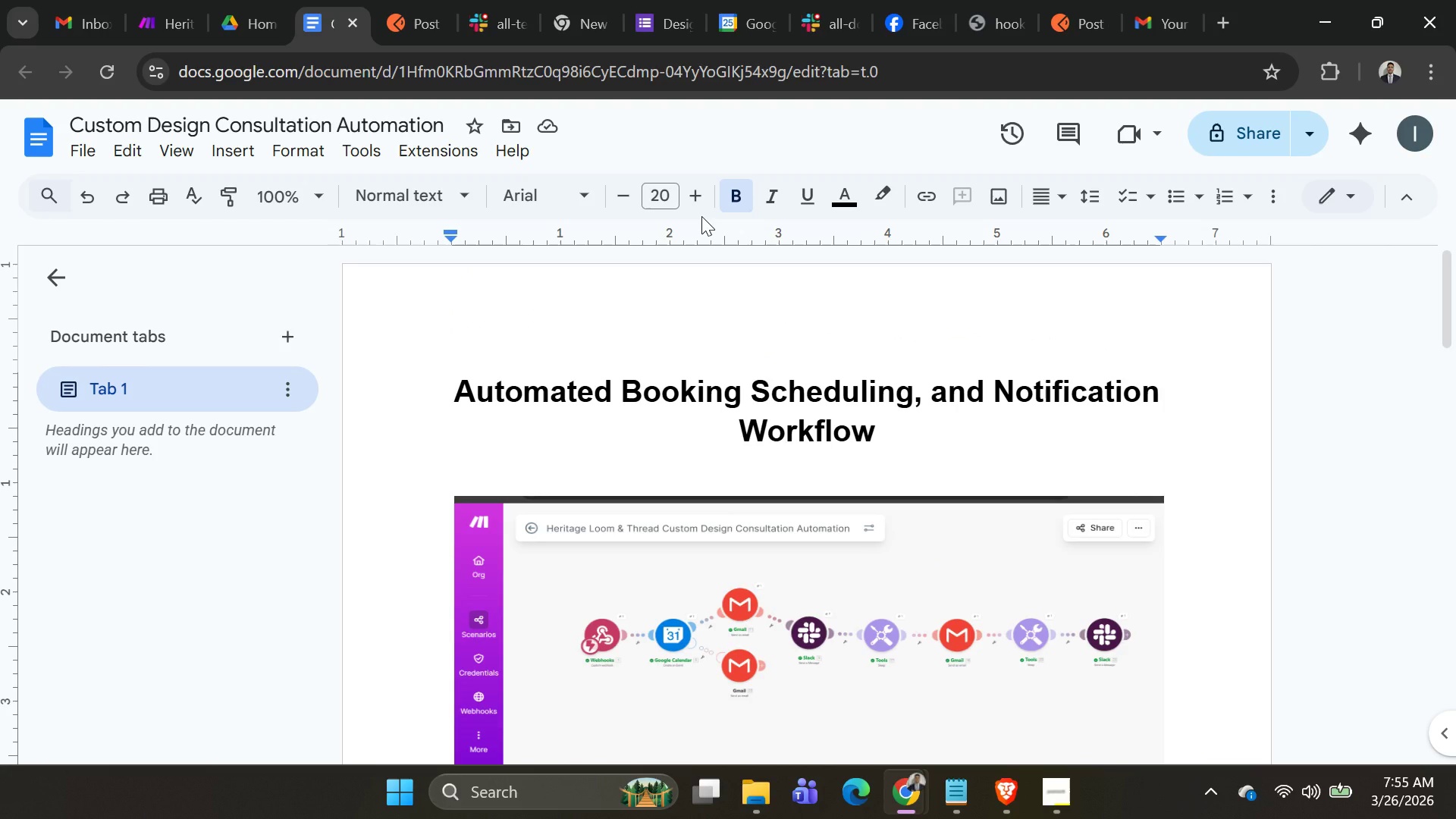 
scroll: coordinate [774, 421], scroll_direction: down, amount: 15.0
 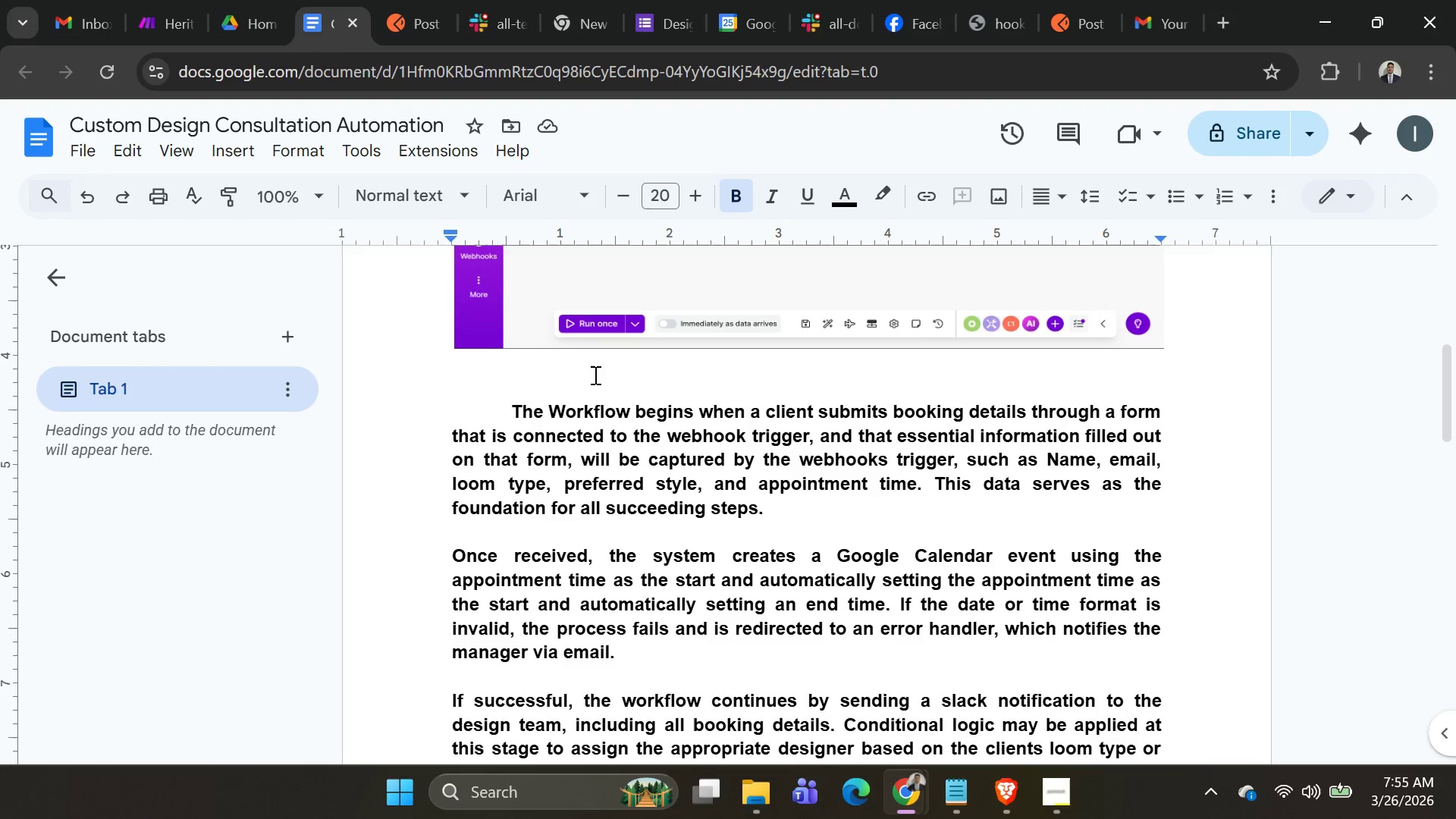 
left_click([594, 373])
 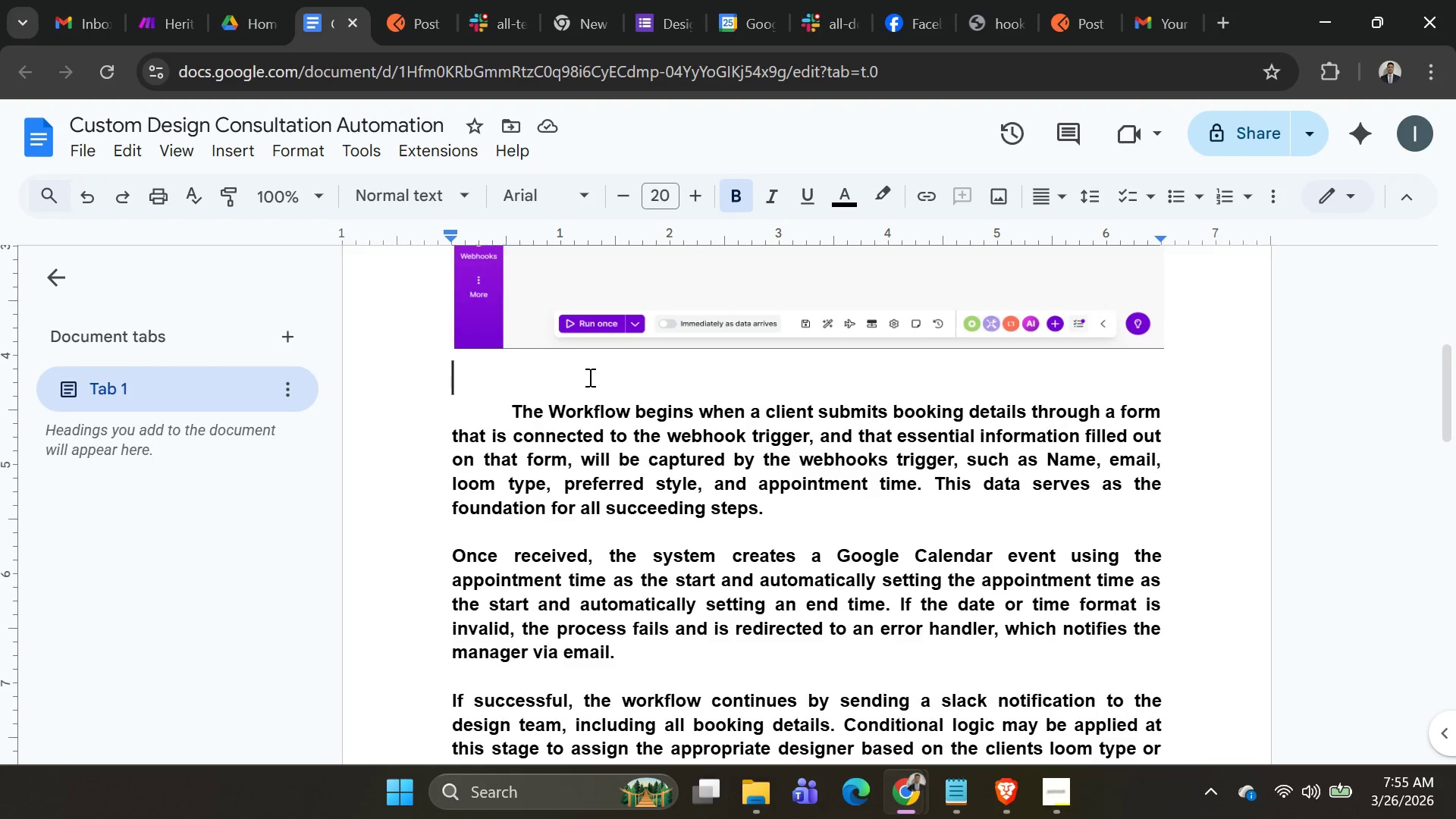 
scroll: coordinate [640, 372], scroll_direction: up, amount: 6.0
 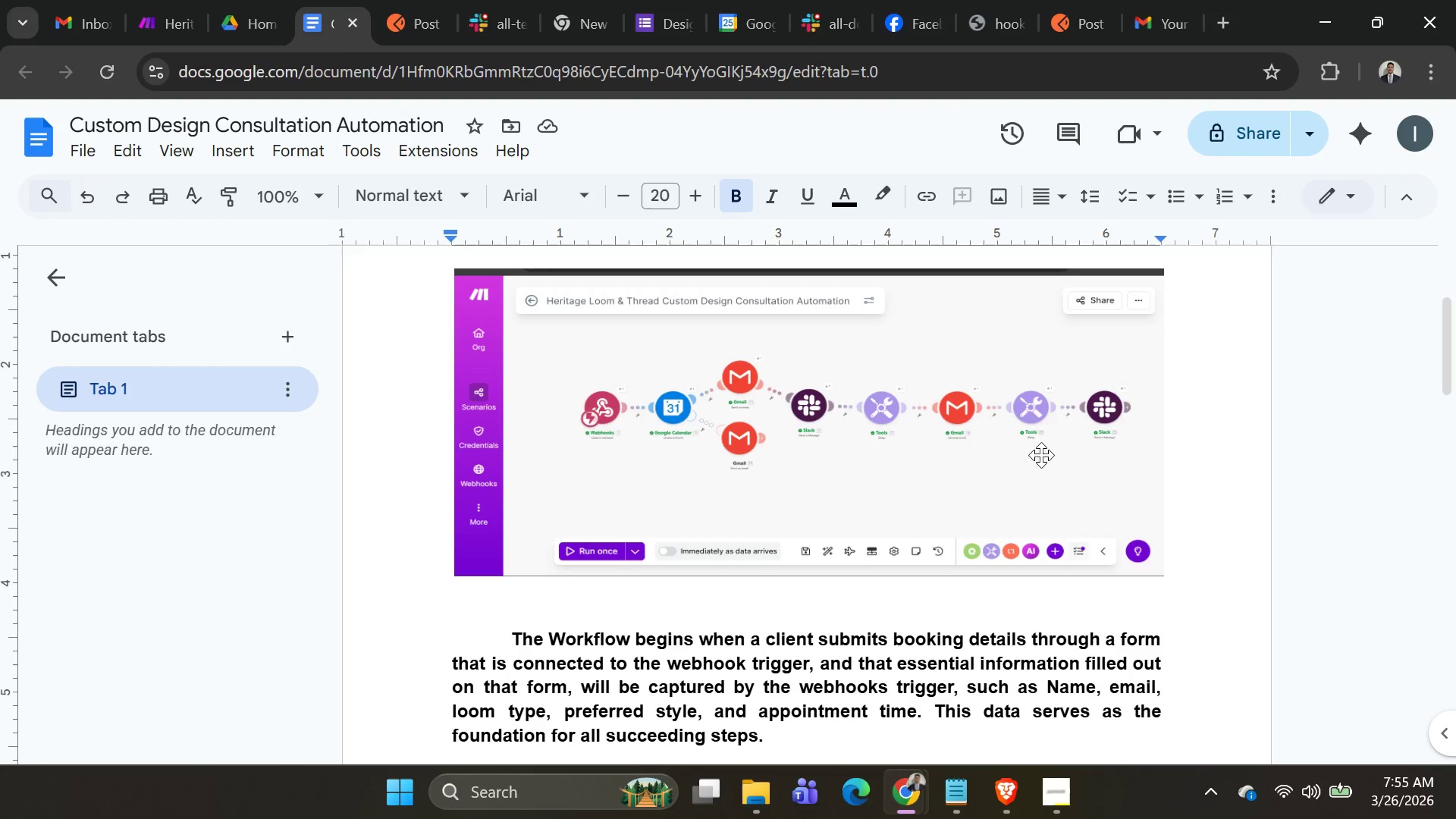 
left_click([1200, 506])
 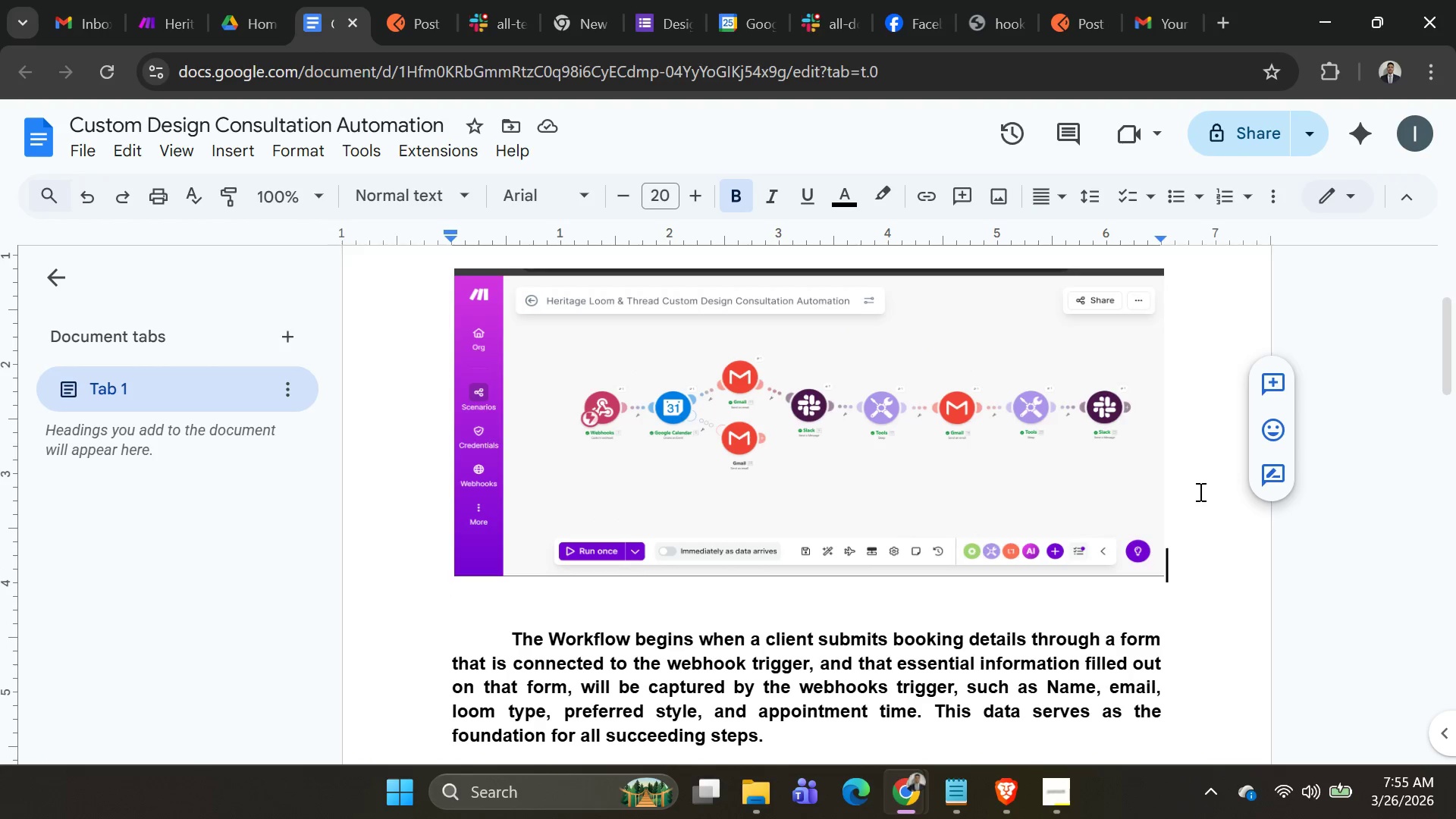 
scroll: coordinate [1120, 475], scroll_direction: down, amount: 10.0
 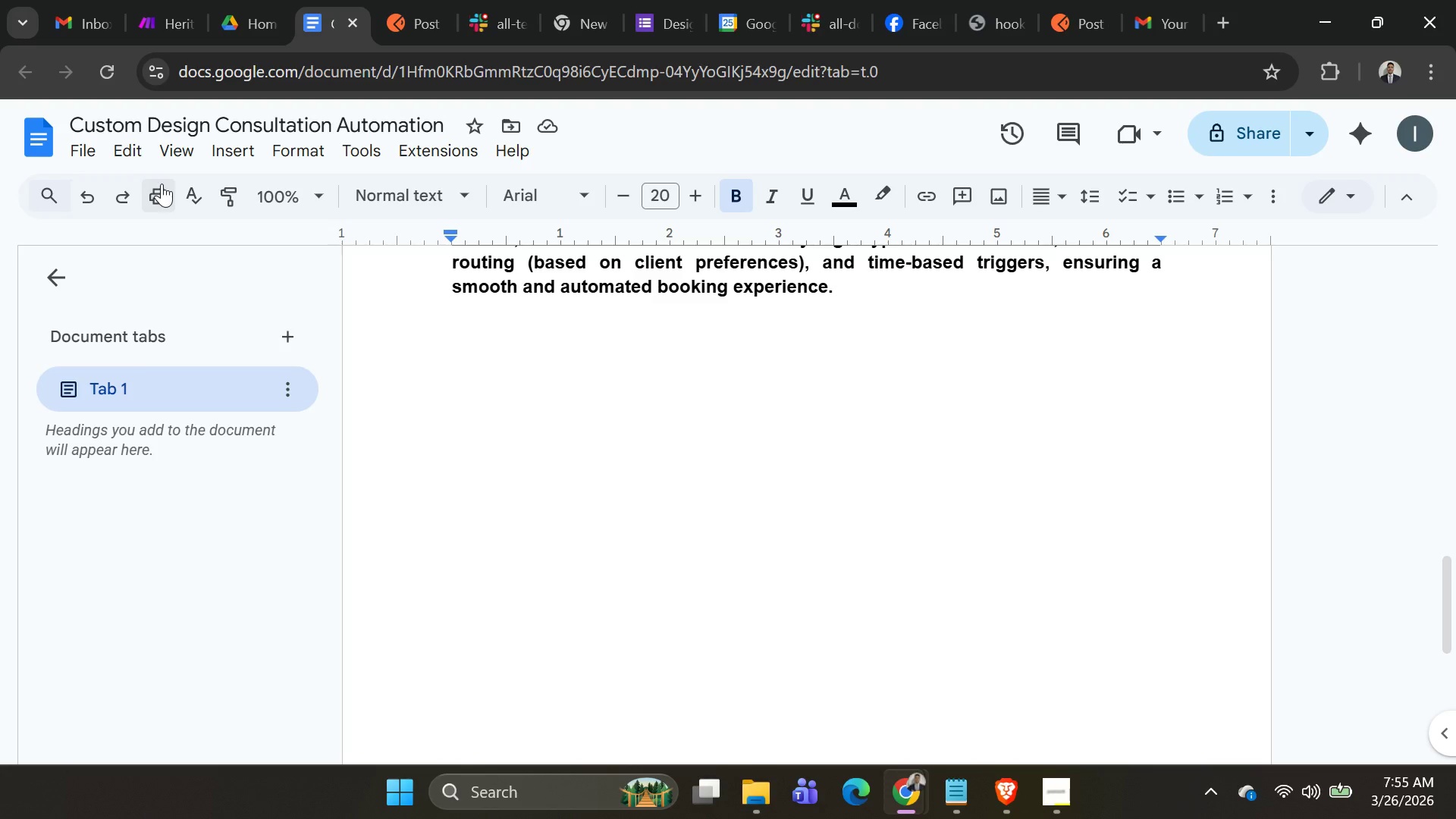 
left_click([95, 143])
 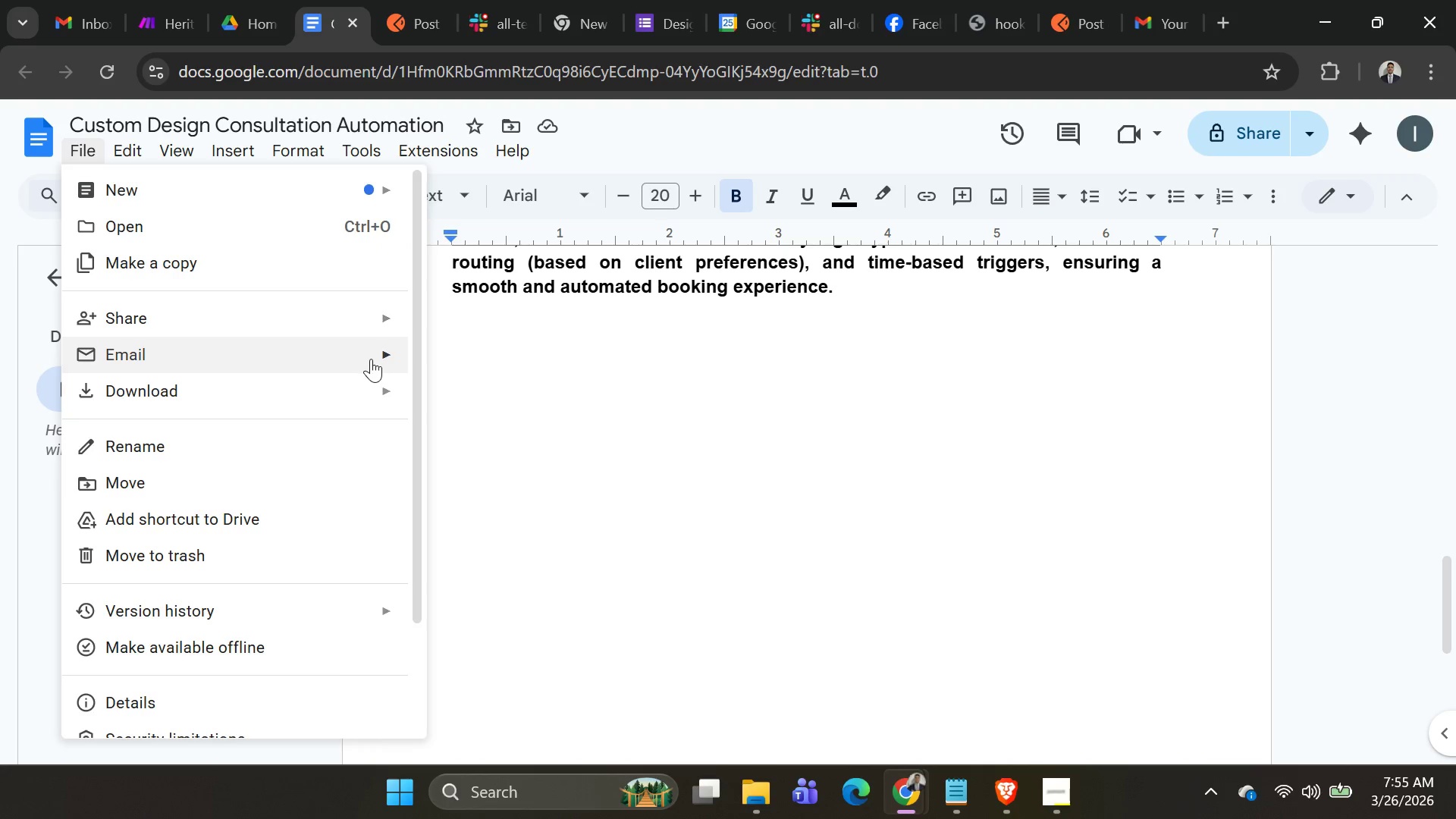 
left_click([375, 394])
 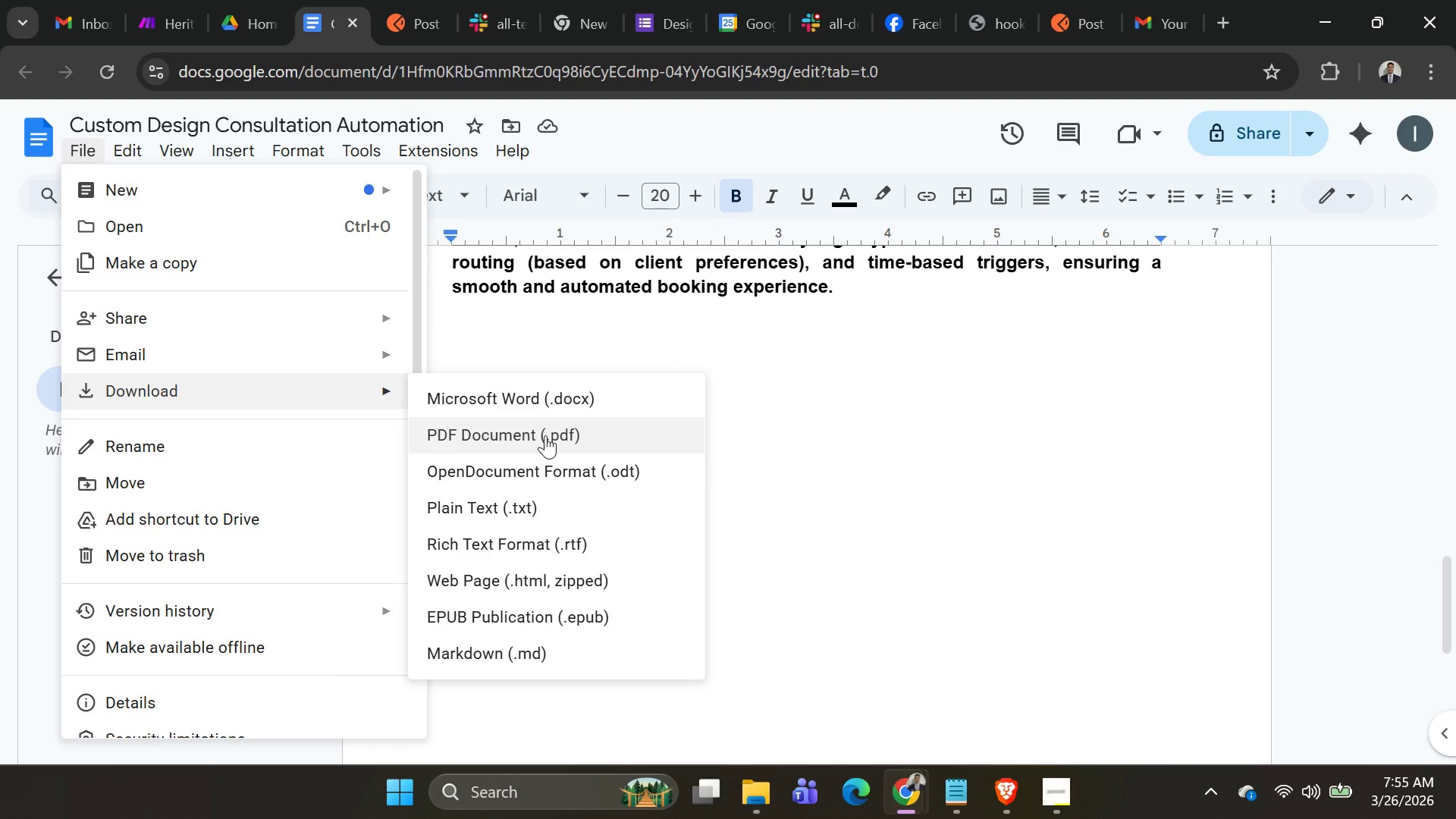 
left_click([545, 435])
 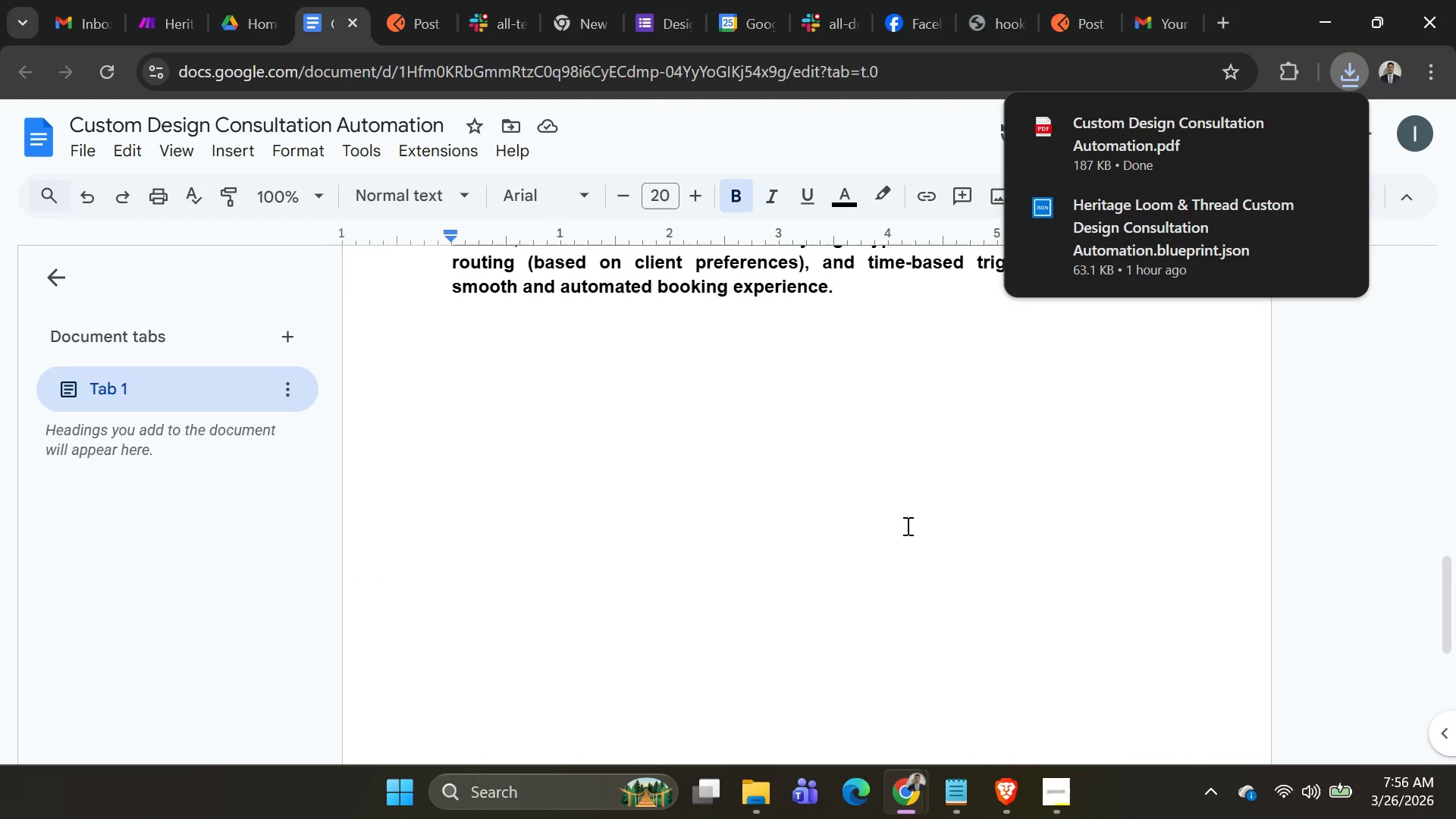 
wait(14.31)
 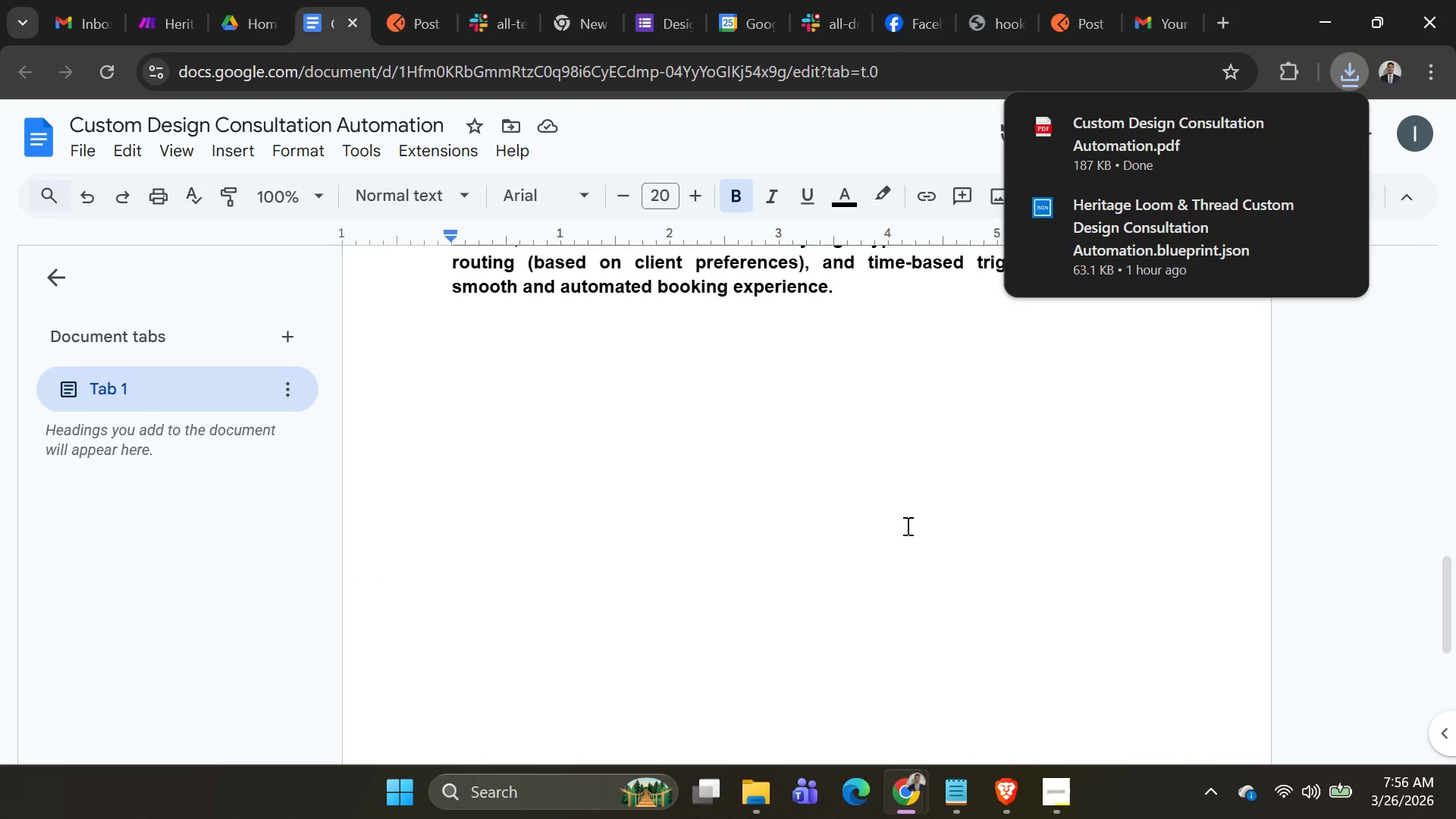 
left_click([149, 17])
 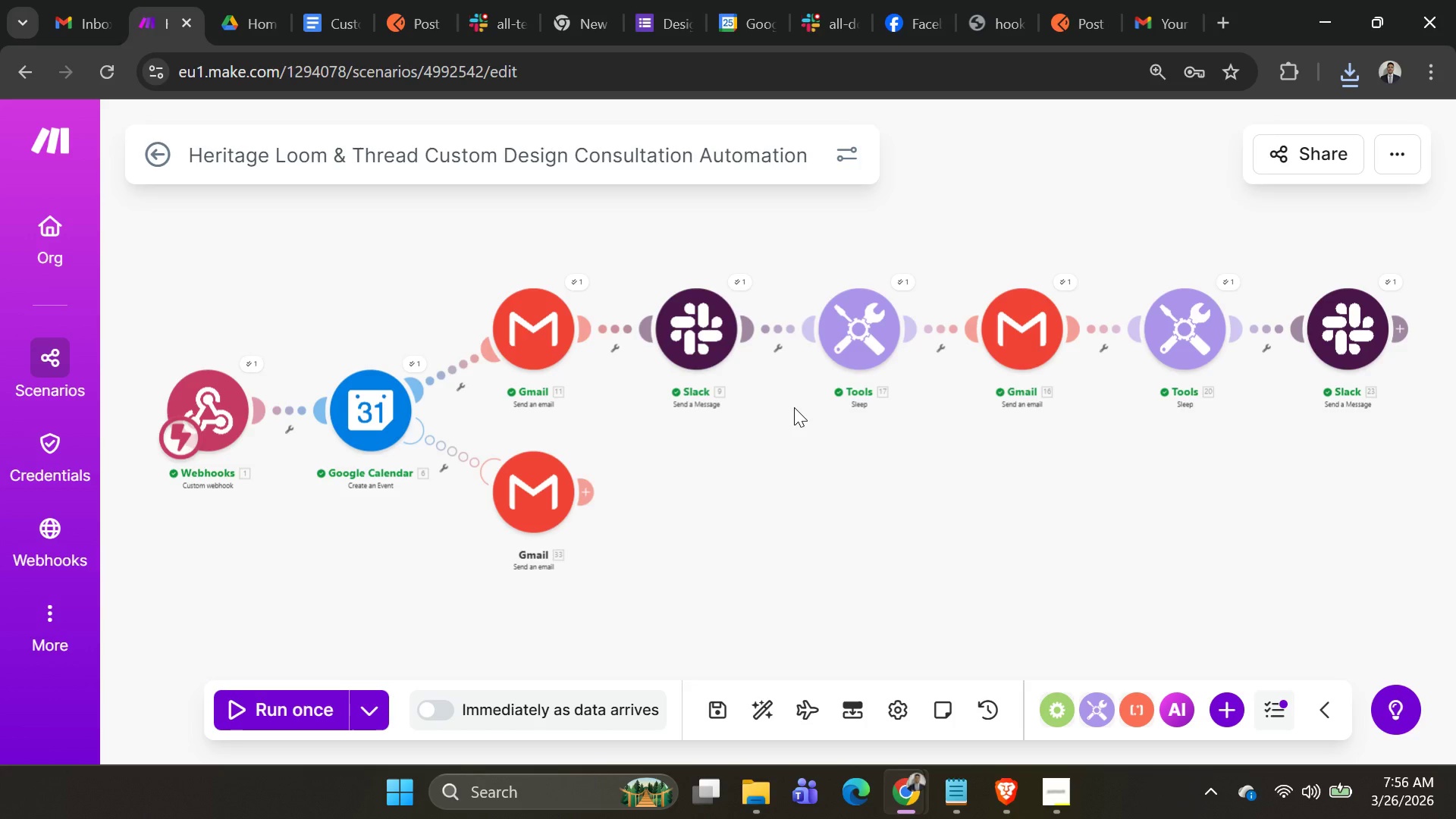 
left_click([1041, 802])